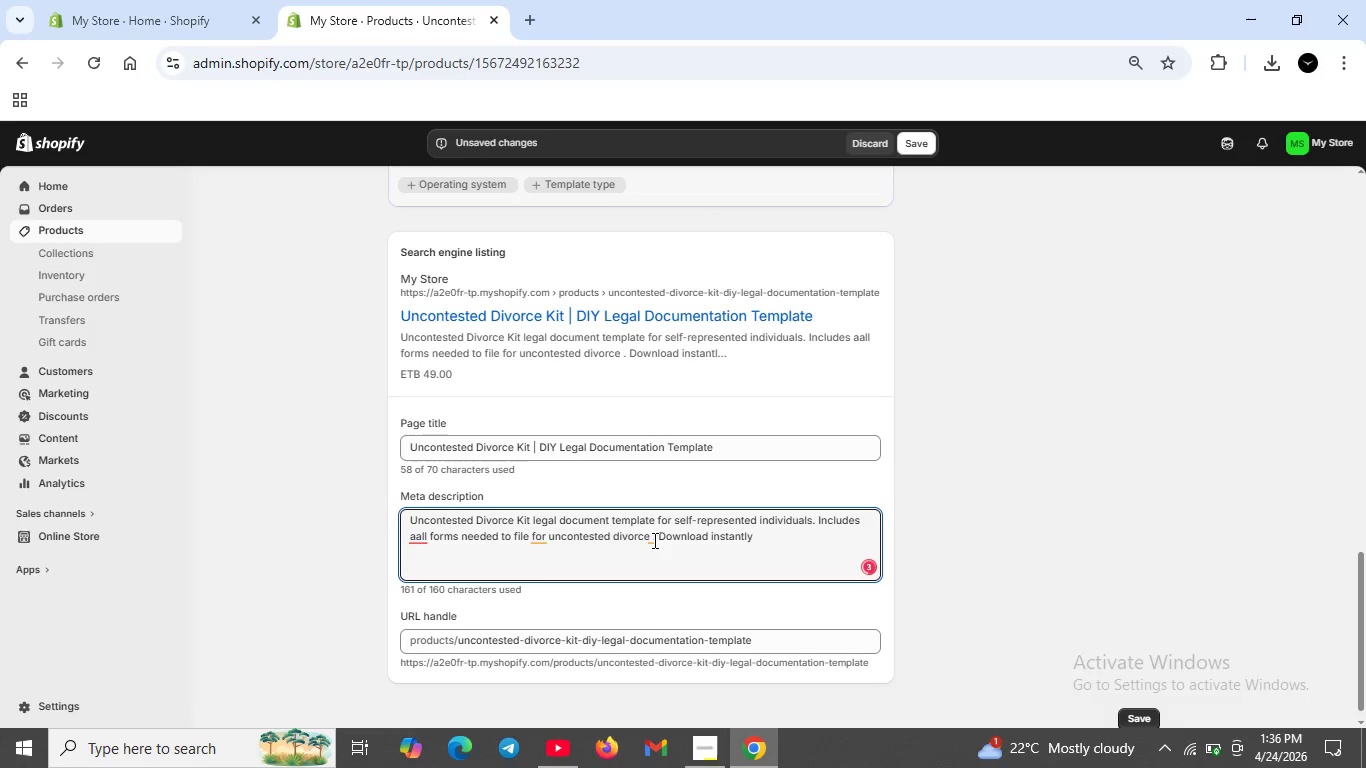 
left_click([653, 540])
 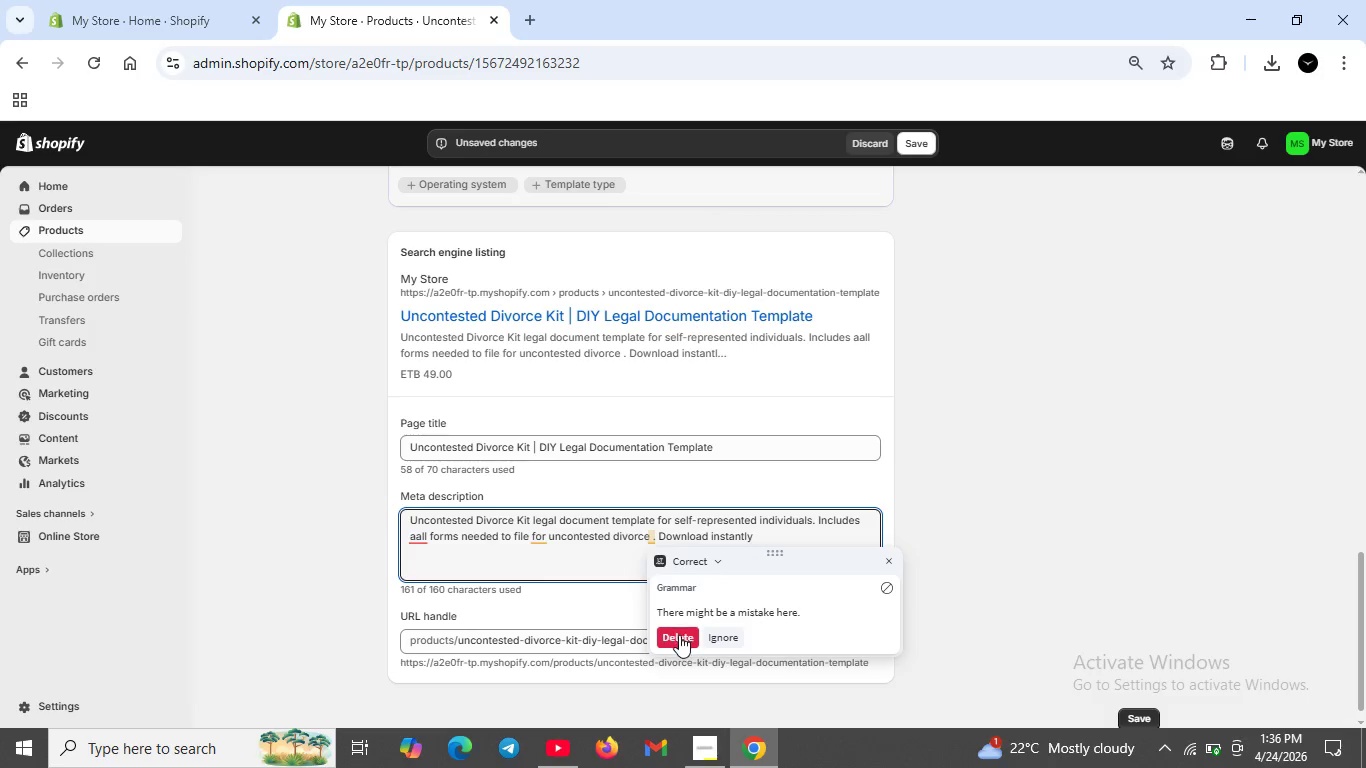 
left_click([680, 635])
 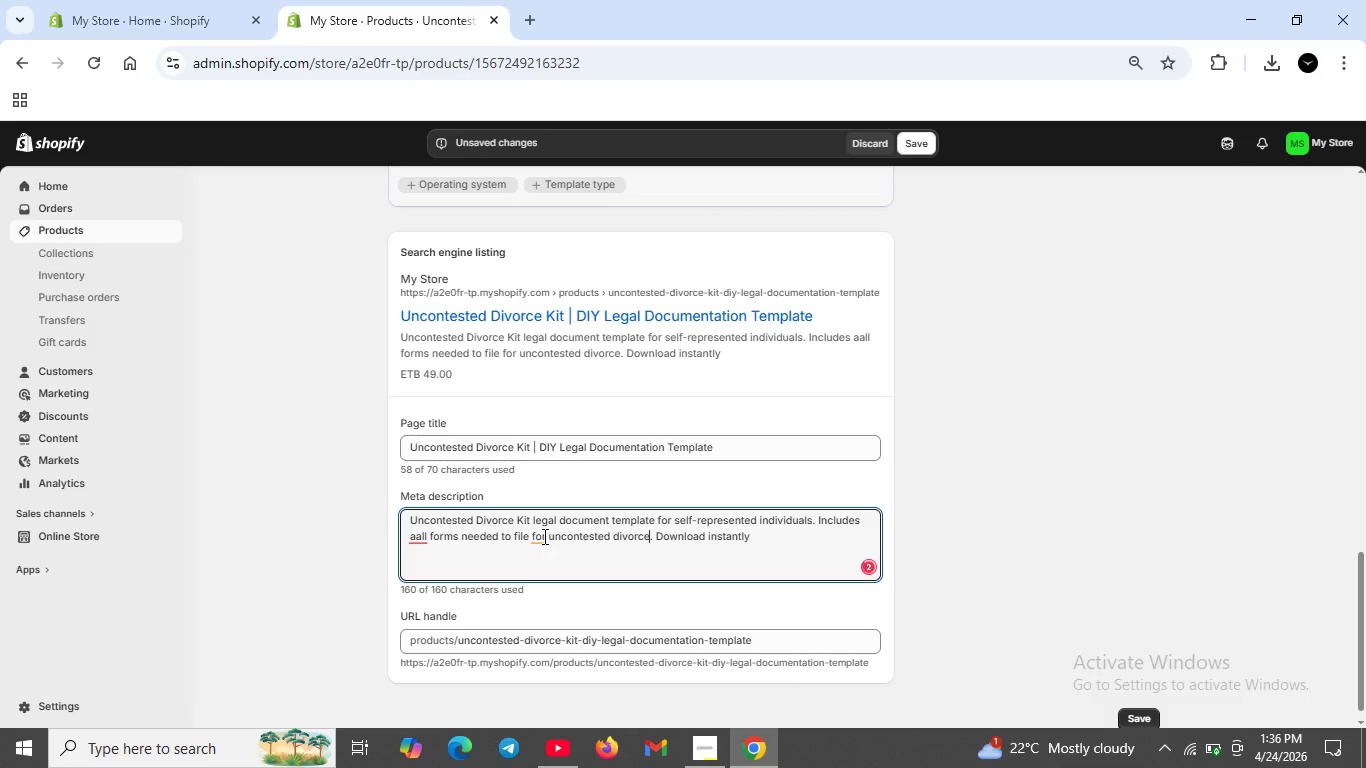 
left_click([540, 535])
 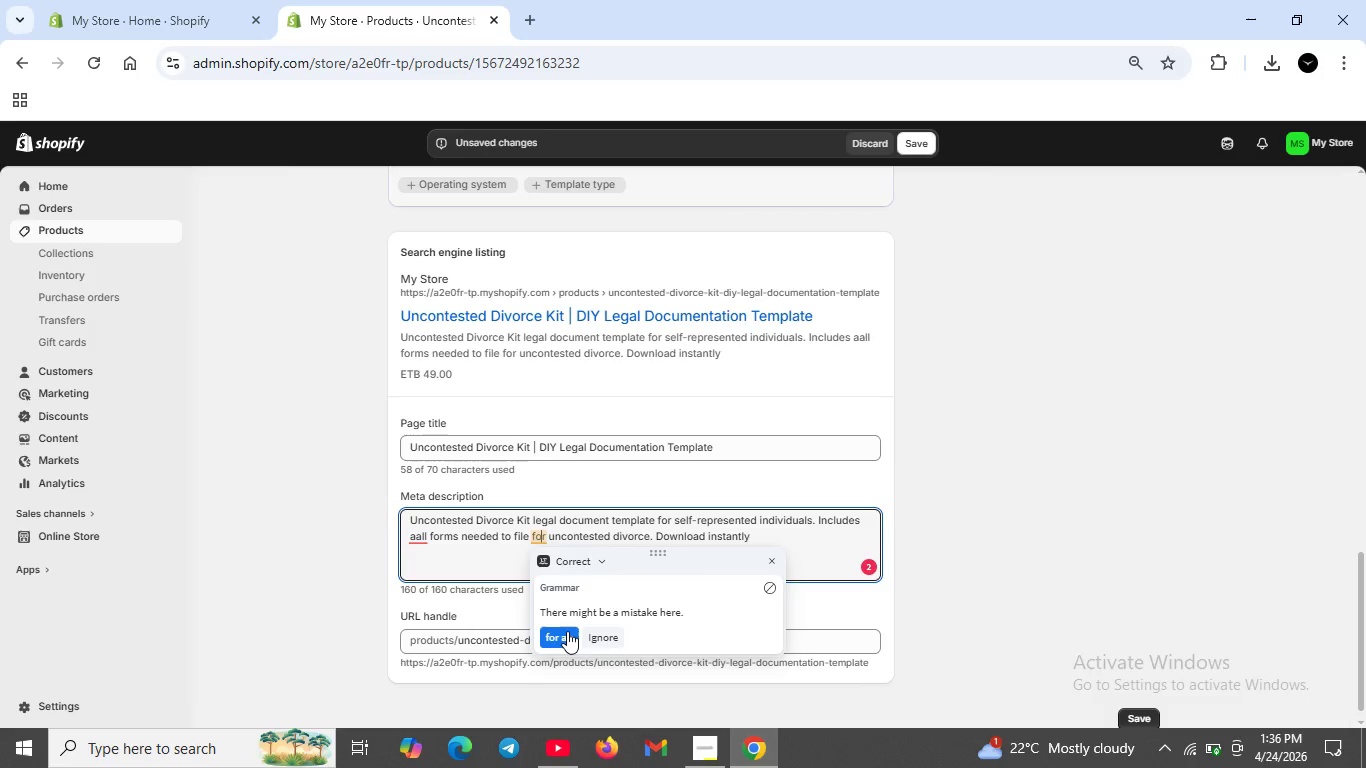 
left_click([567, 631])
 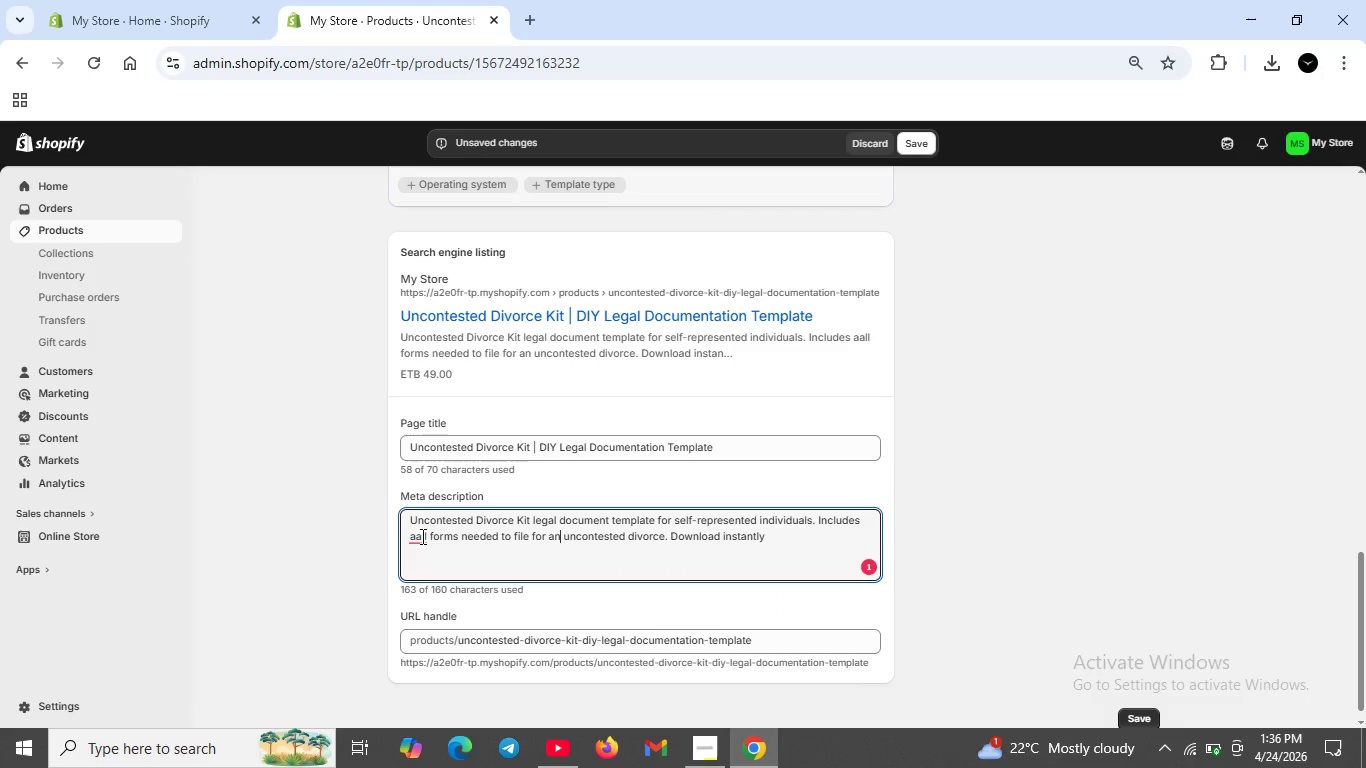 
left_click([422, 536])
 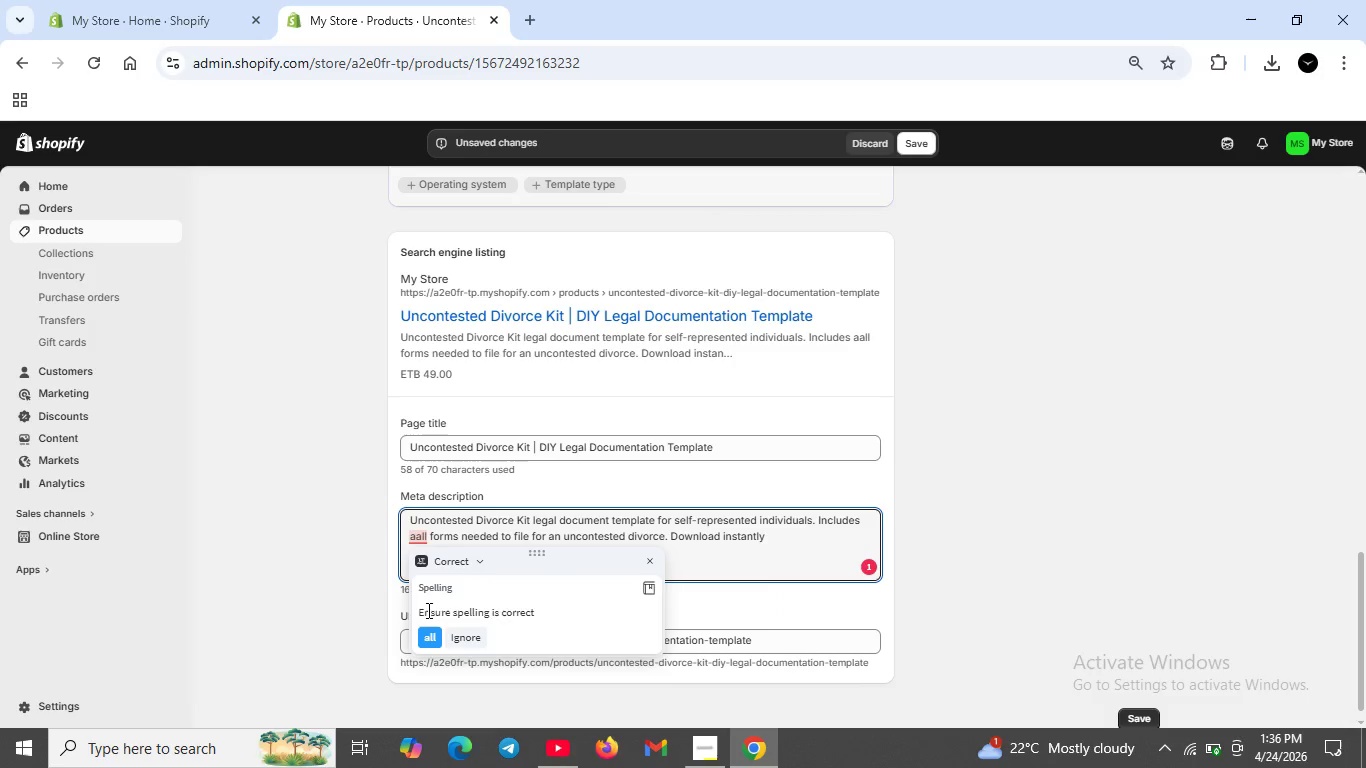 
left_click([433, 634])
 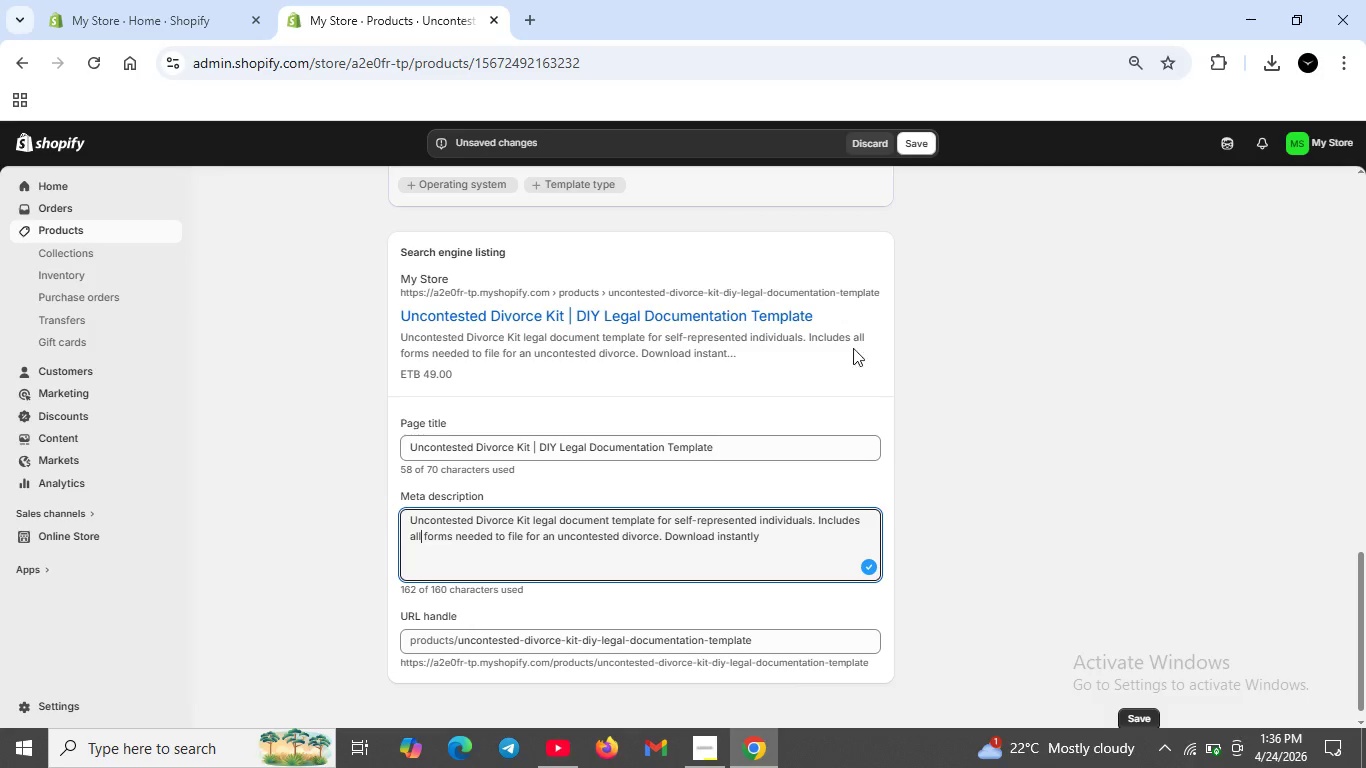 
wait(6.25)
 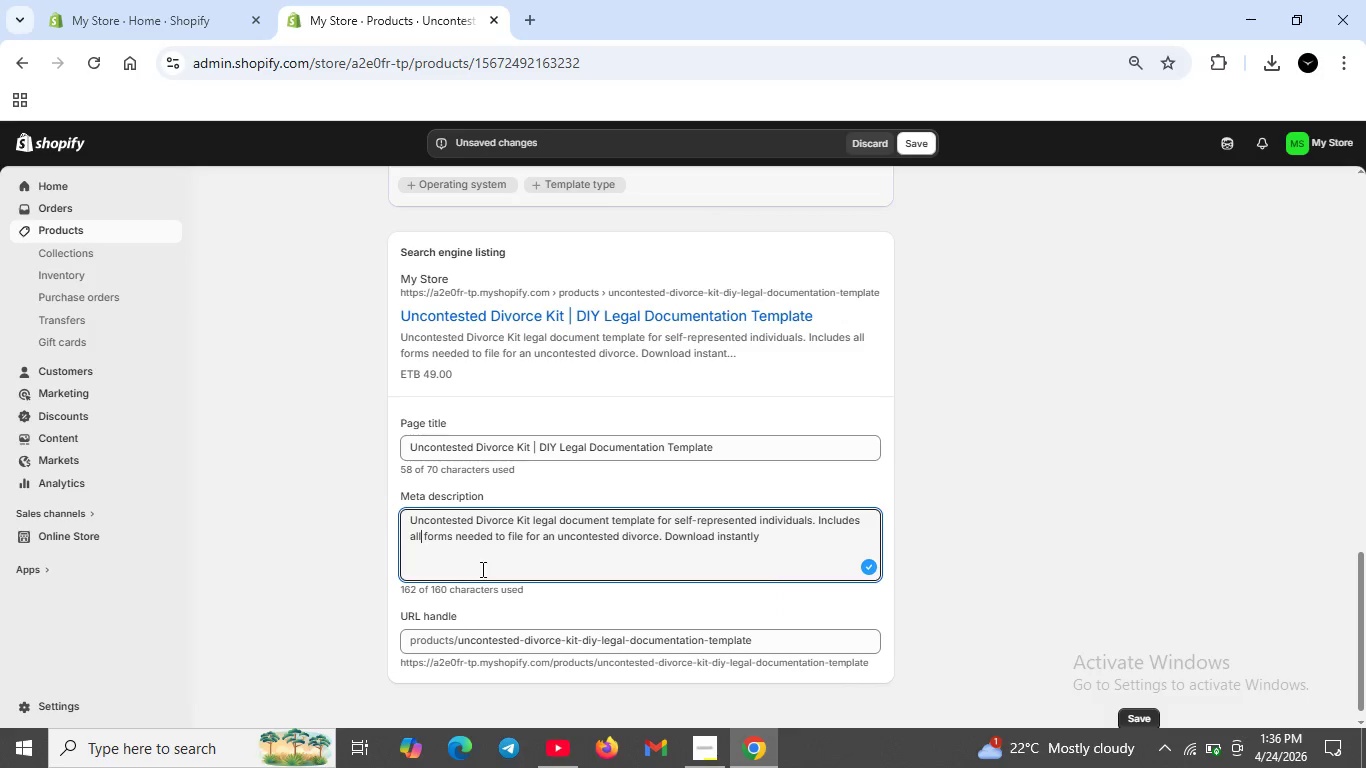 
left_click([925, 143])
 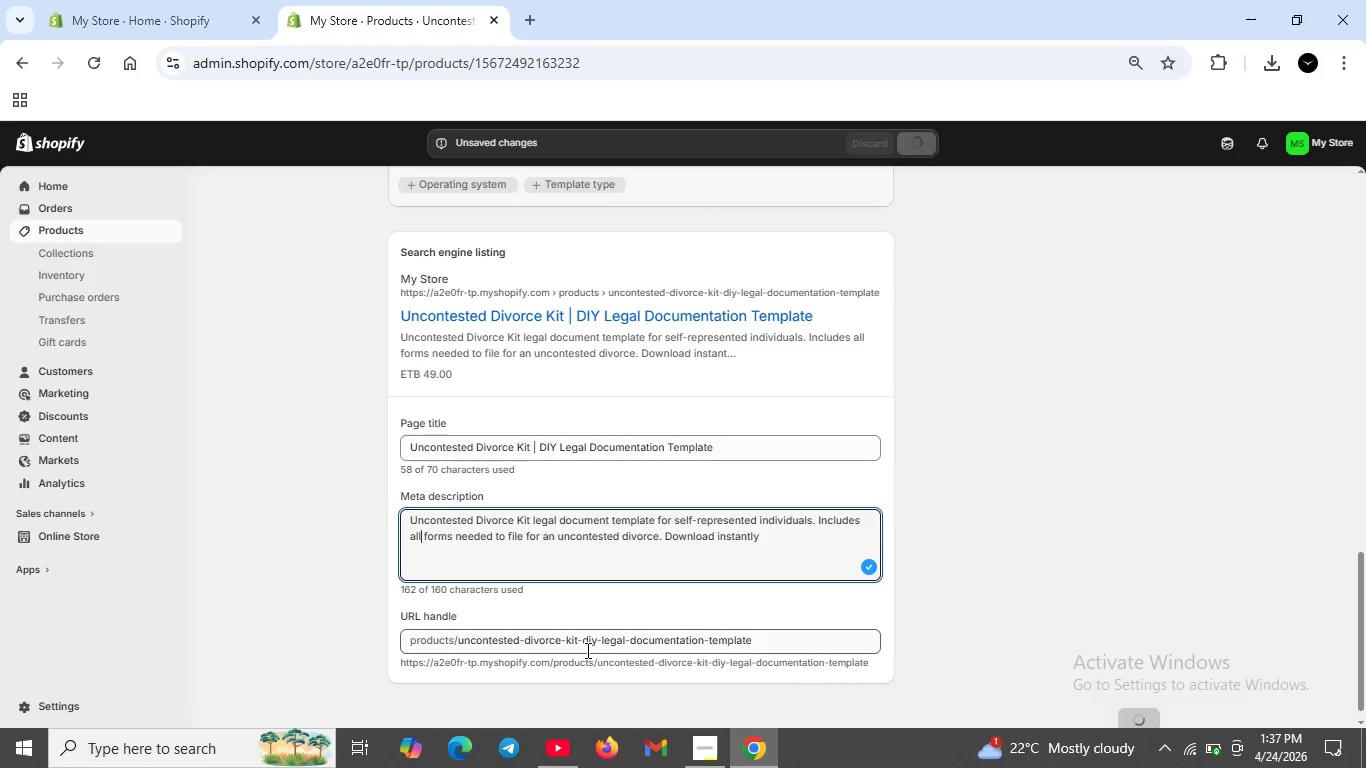 
wait(11.58)
 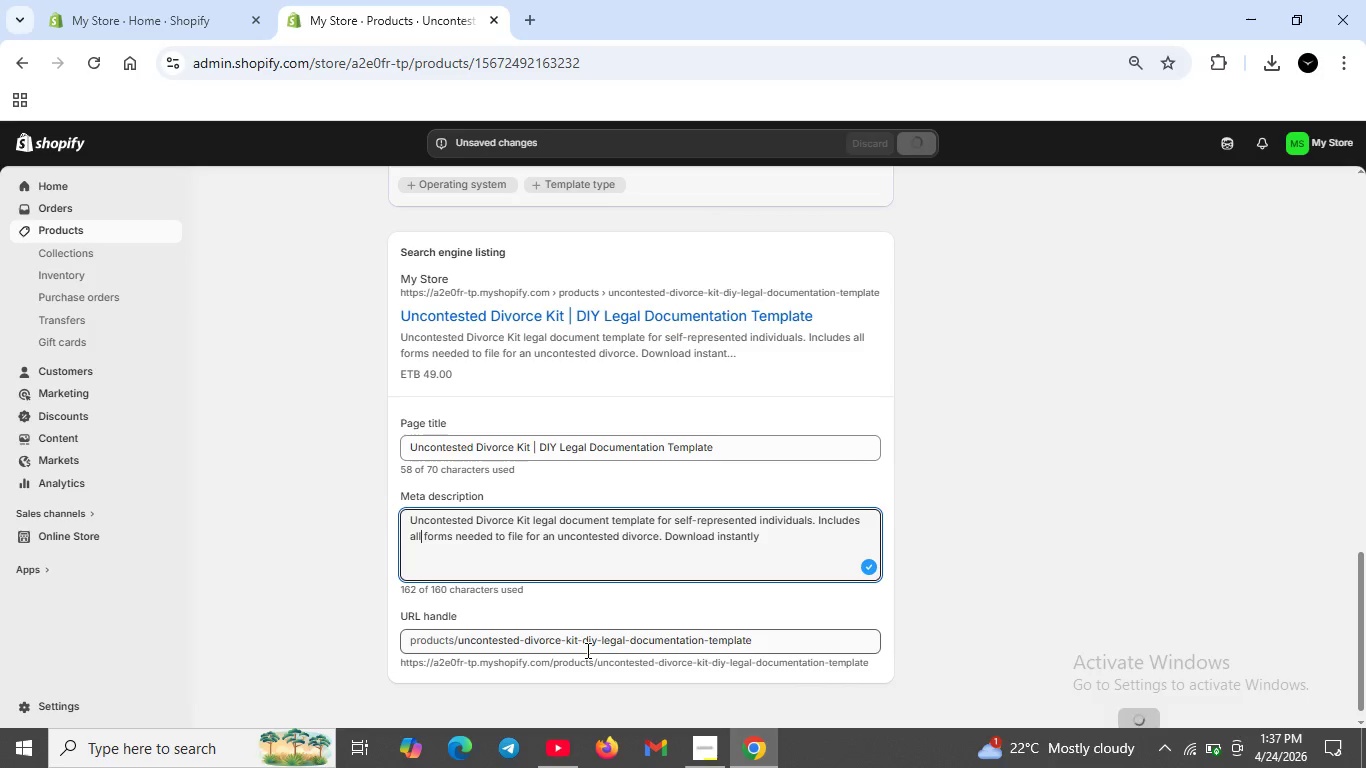 
left_click_drag(start_coordinate=[624, 640], to_coordinate=[702, 640])
 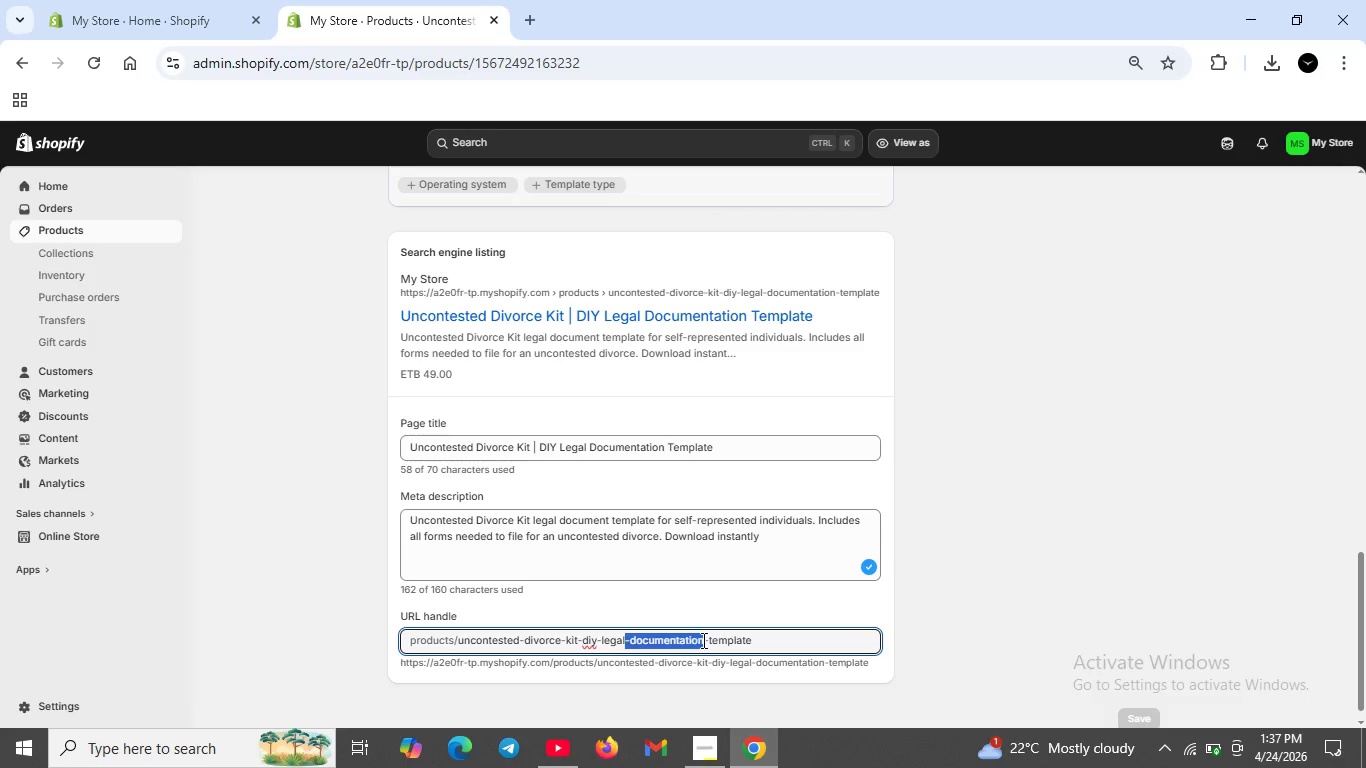 
key(Backspace)
 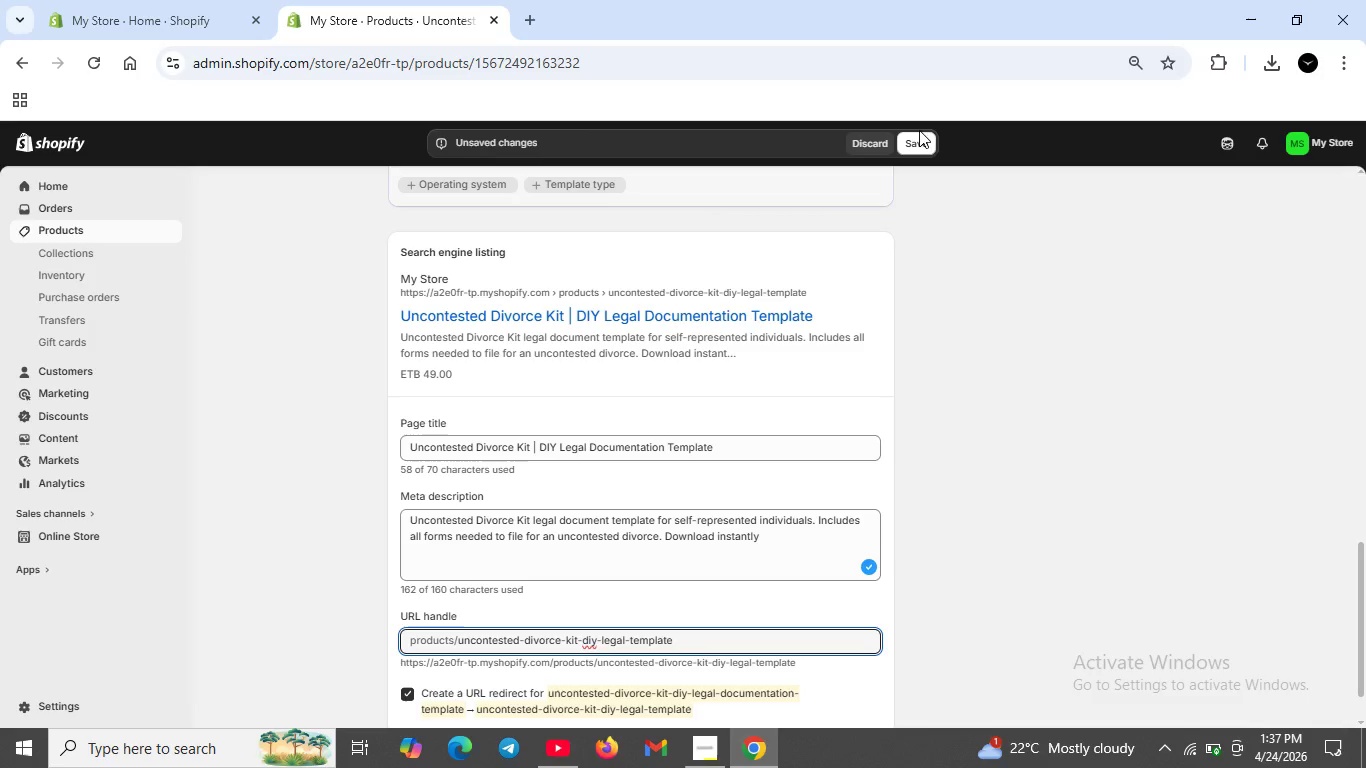 
left_click([919, 134])
 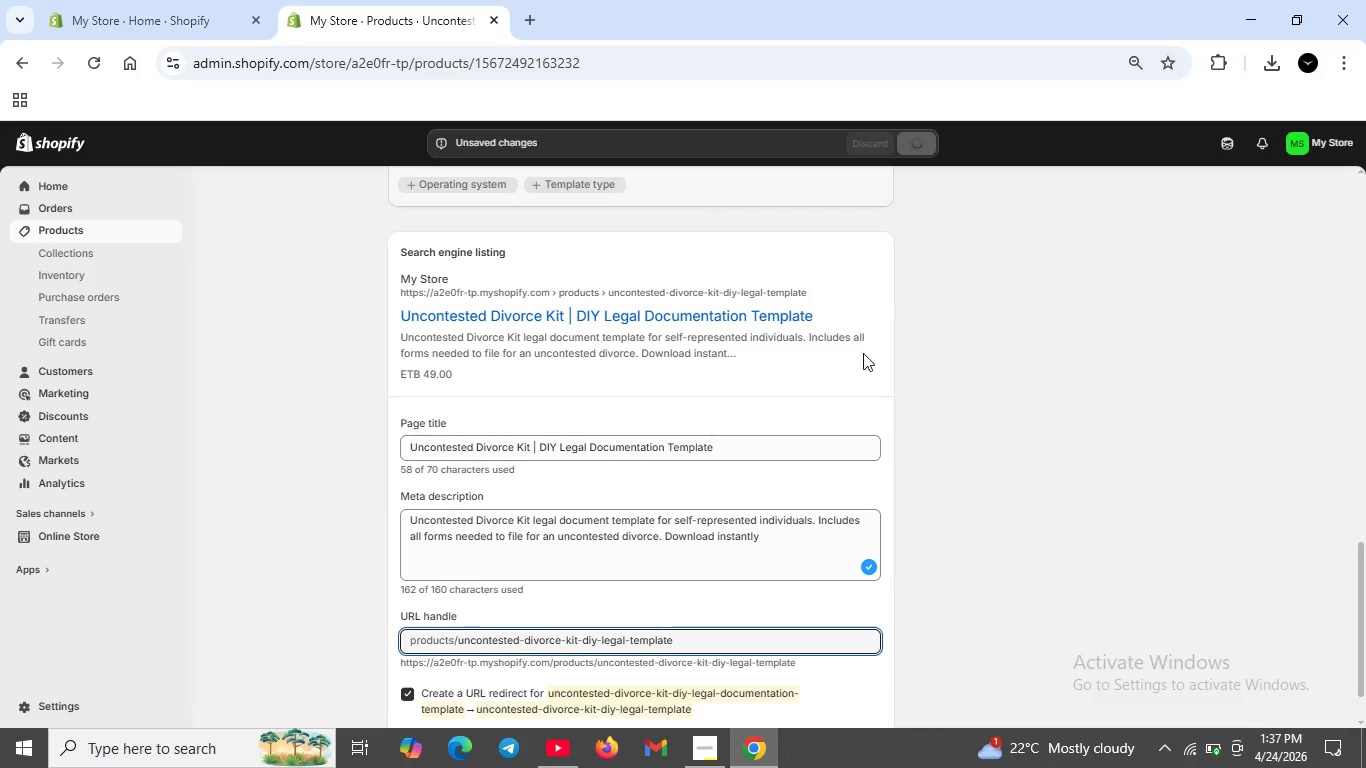 
scroll: coordinate [834, 398], scroll_direction: up, amount: 14.0
 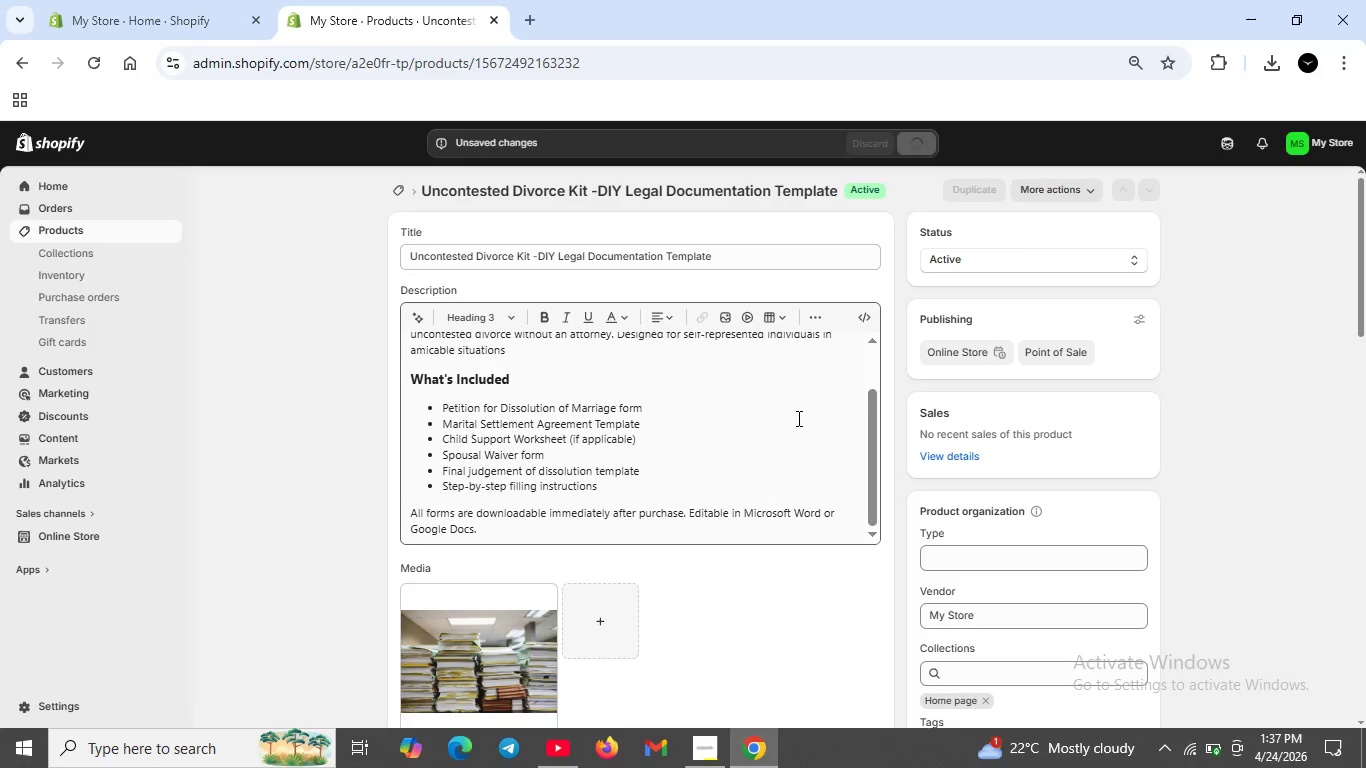 
mouse_move([734, 480])
 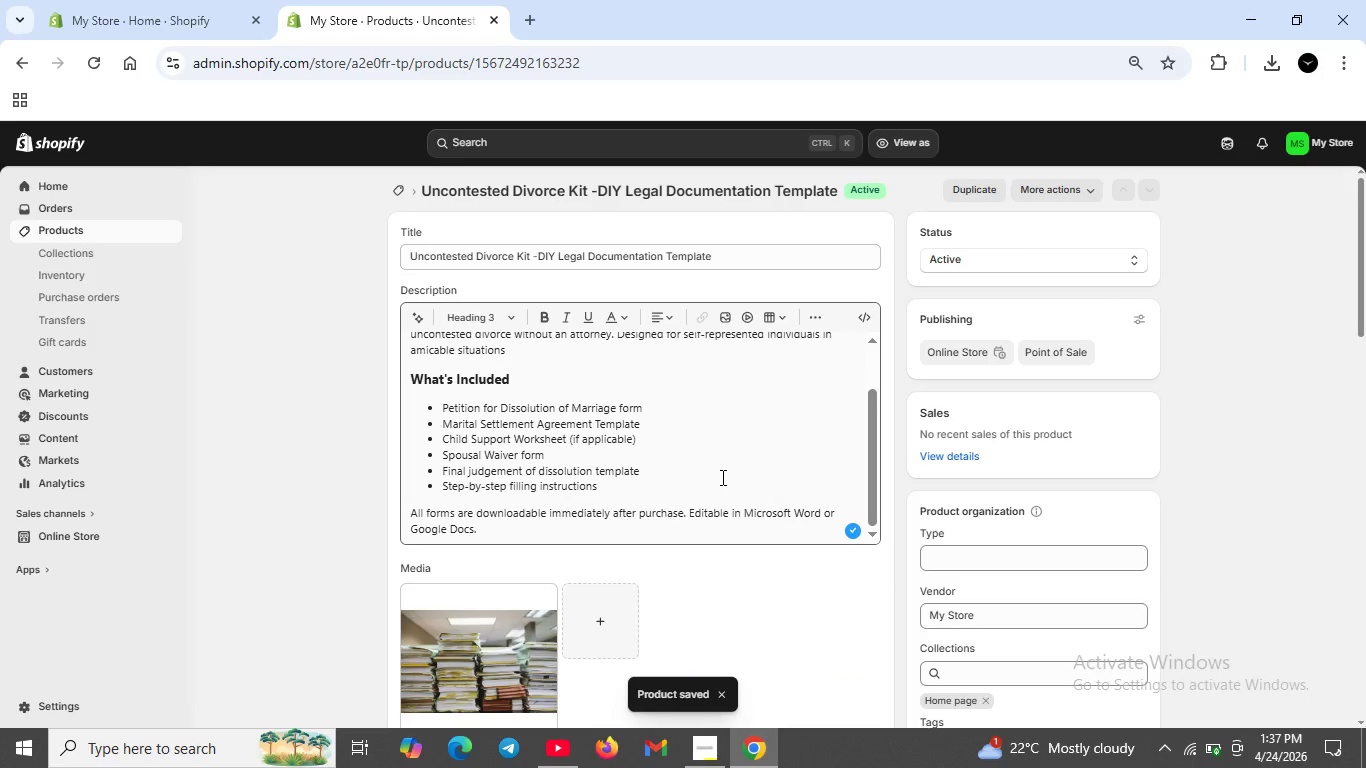 
scroll: coordinate [721, 477], scroll_direction: up, amount: 4.0
 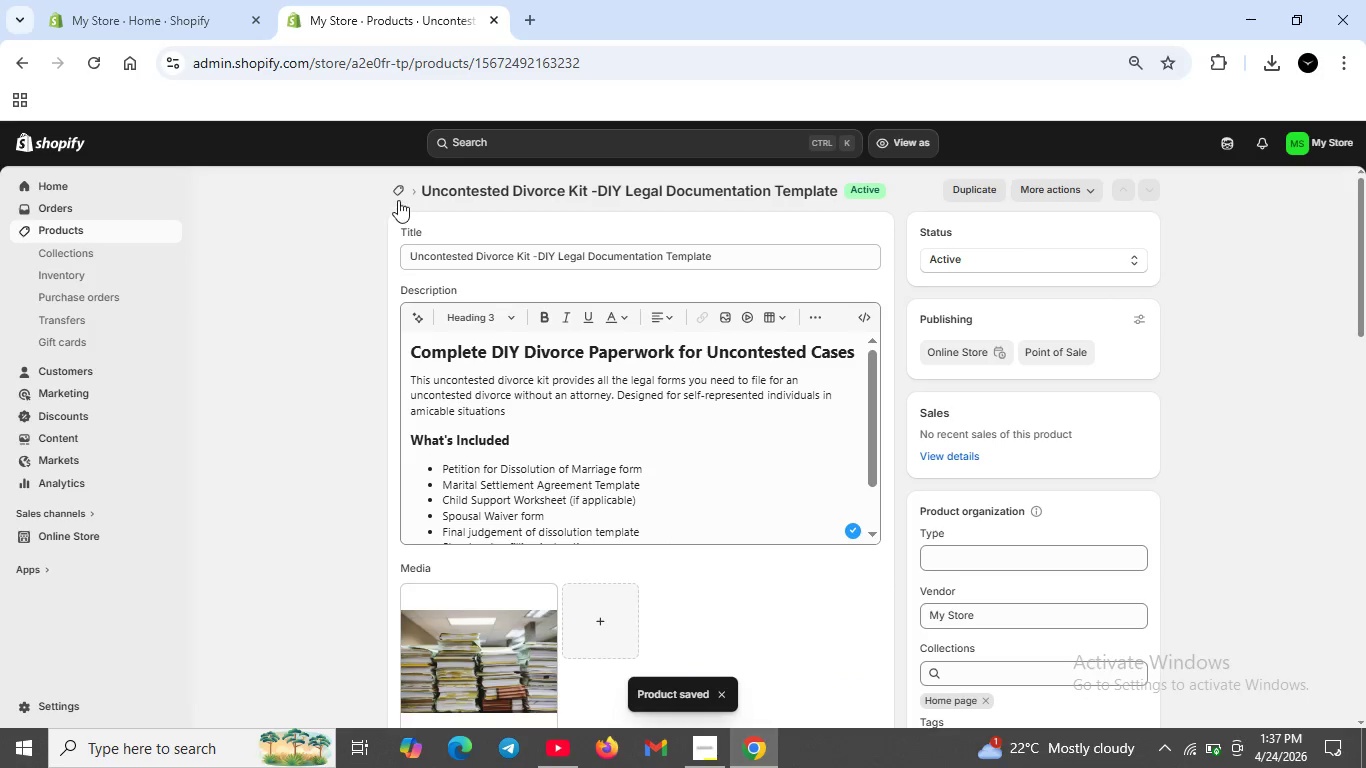 
left_click([398, 190])
 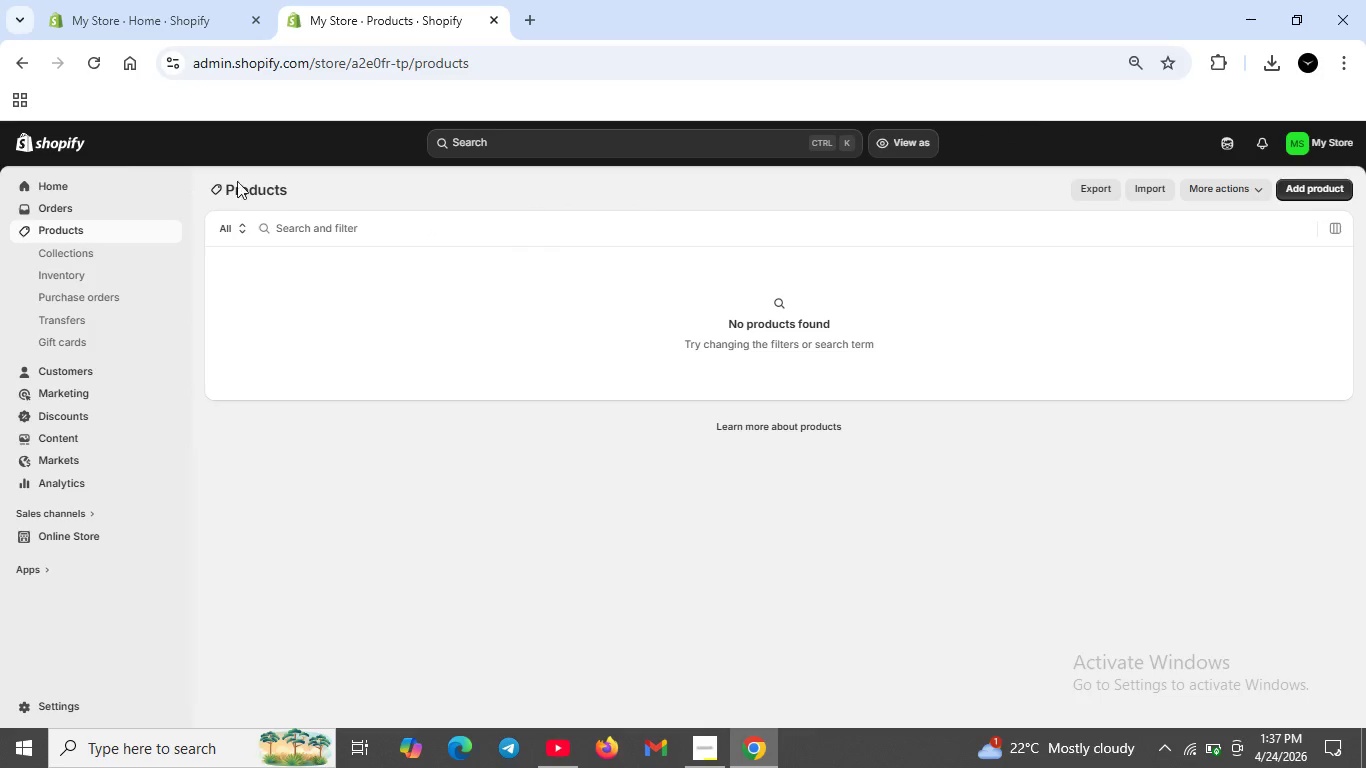 
wait(14.06)
 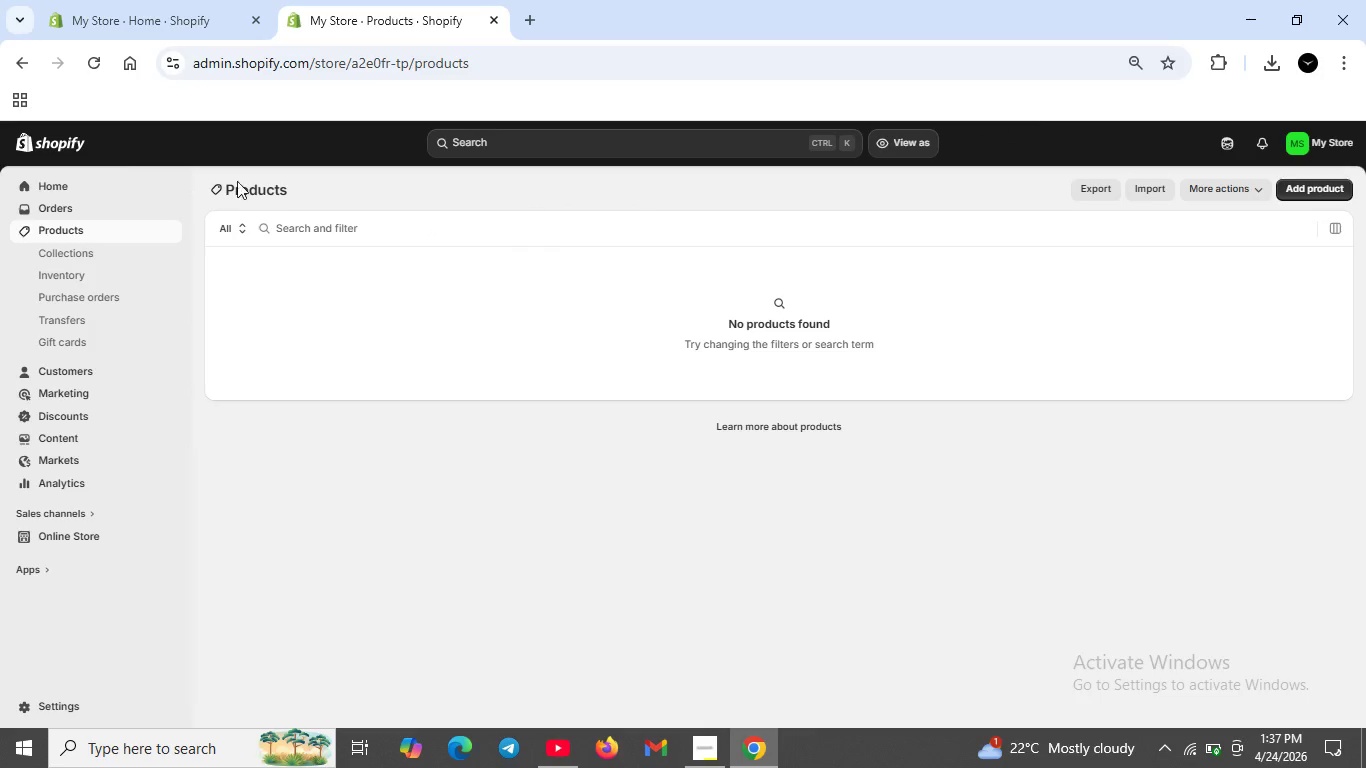 
left_click([1306, 184])
 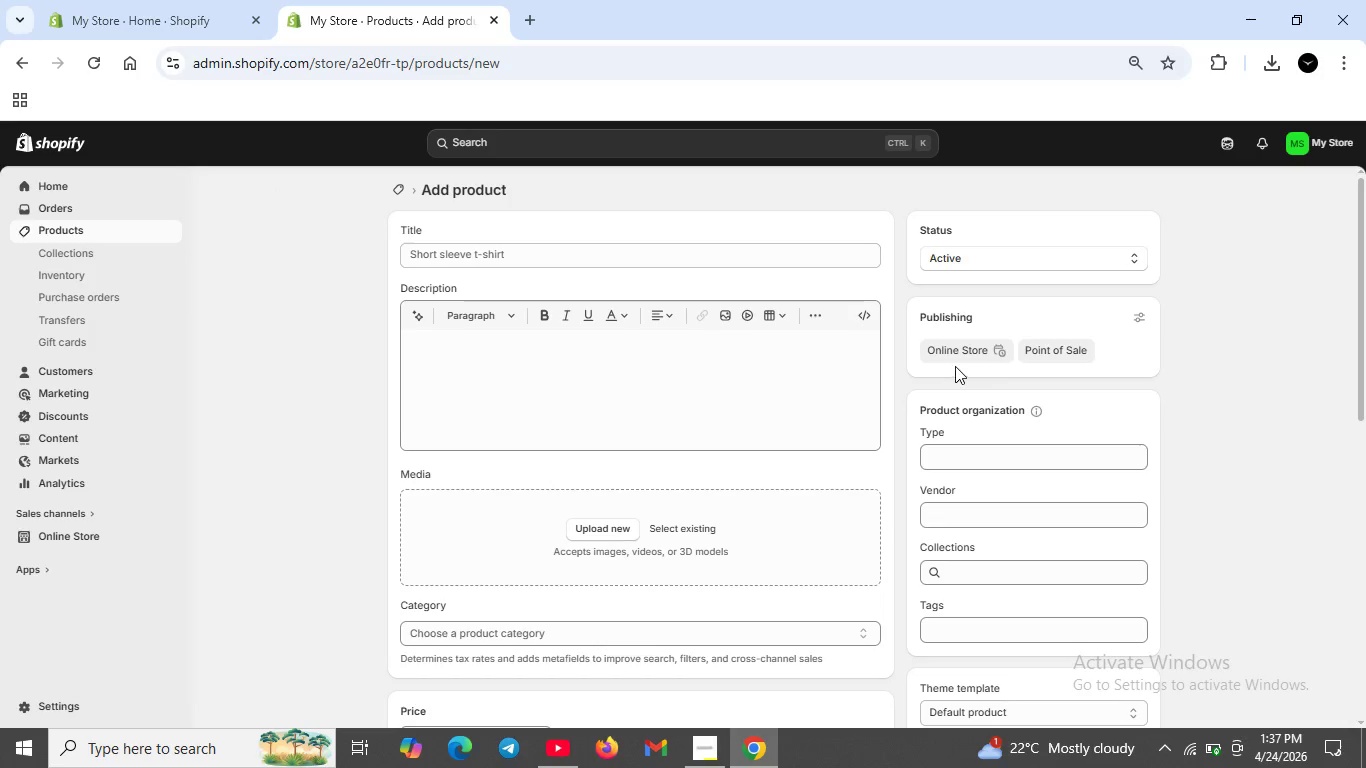 
left_click([525, 254])
 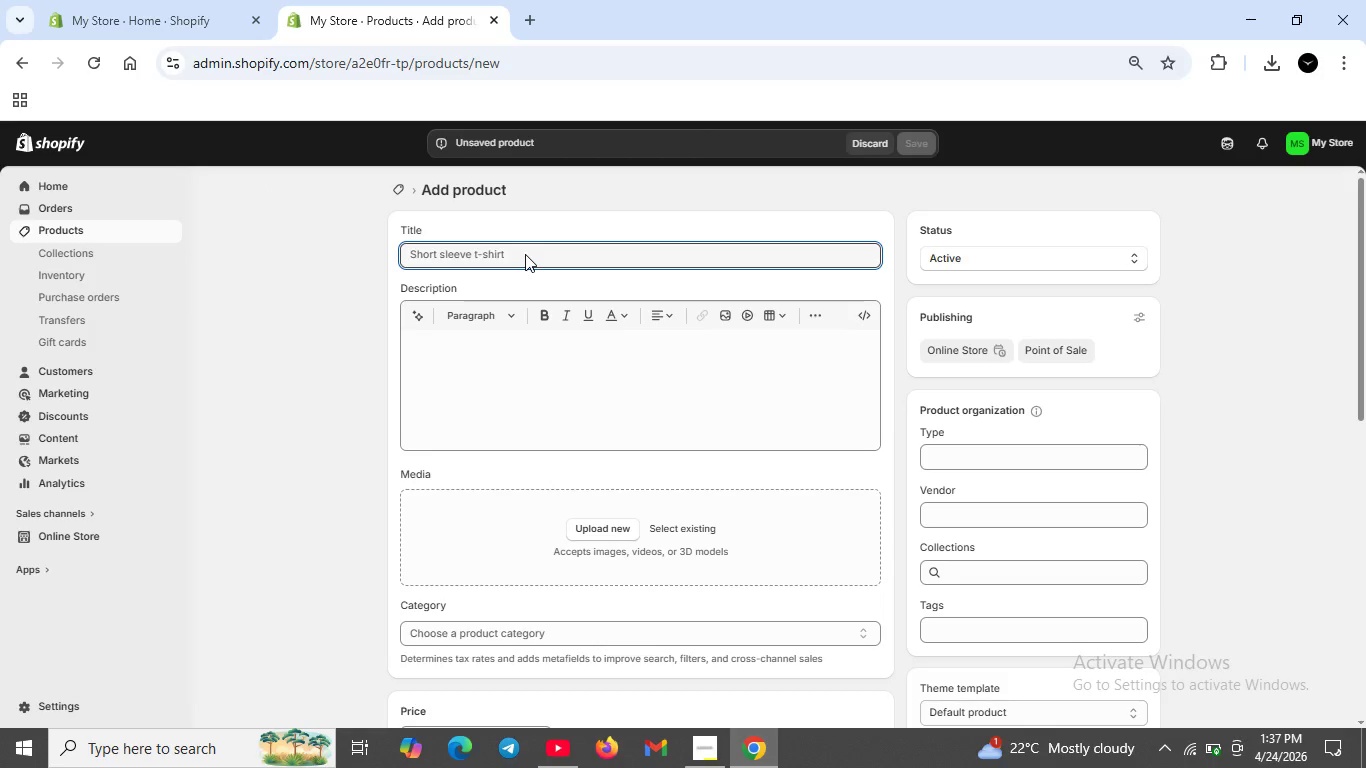 
type(Comprehensive Parenting Plann )
key(Backspace)
type(-)
key(Backspace)
key(Backspace)
type( -c)
key(Backspace)
type(Custody & Vistationn Aggr)
key(Backspace)
key(Backspace)
type(reement Templay)
key(Backspace)
type(te)
 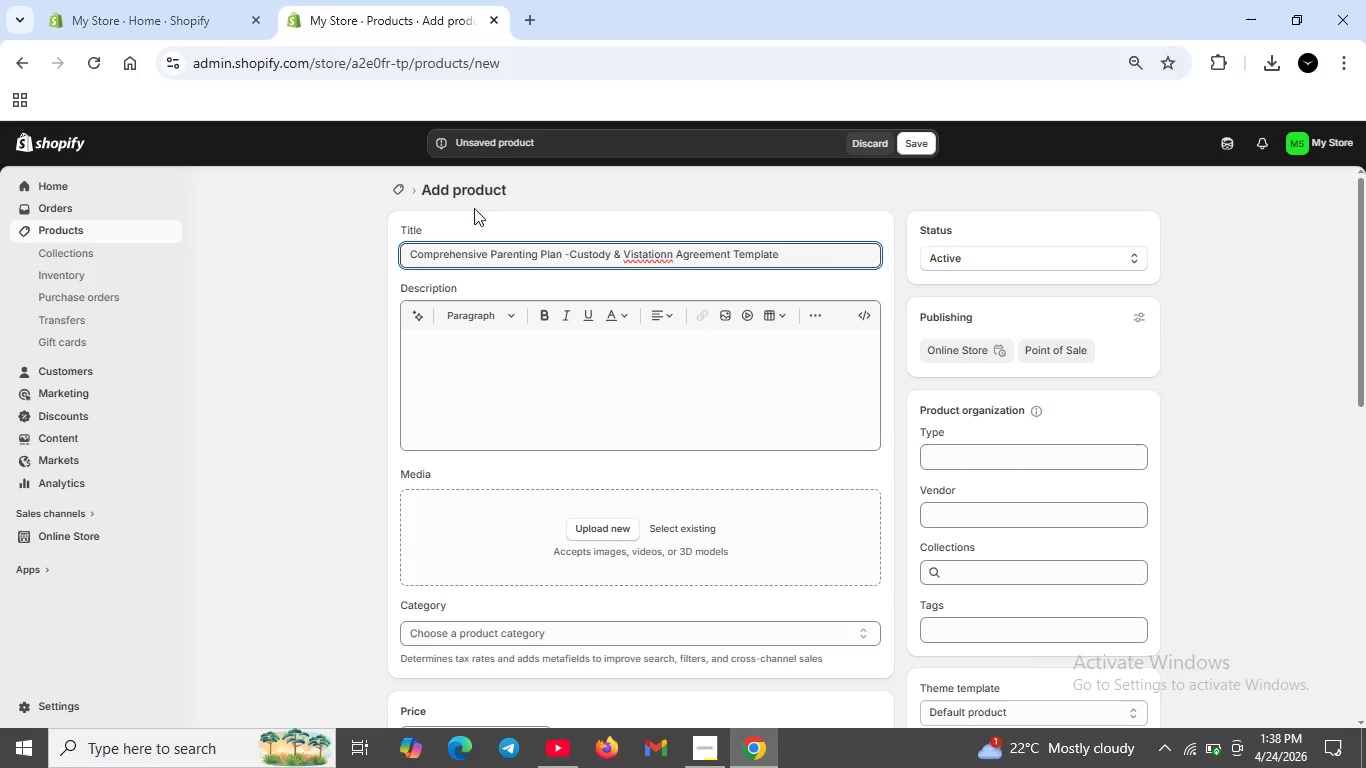 
left_click([648, 257])
 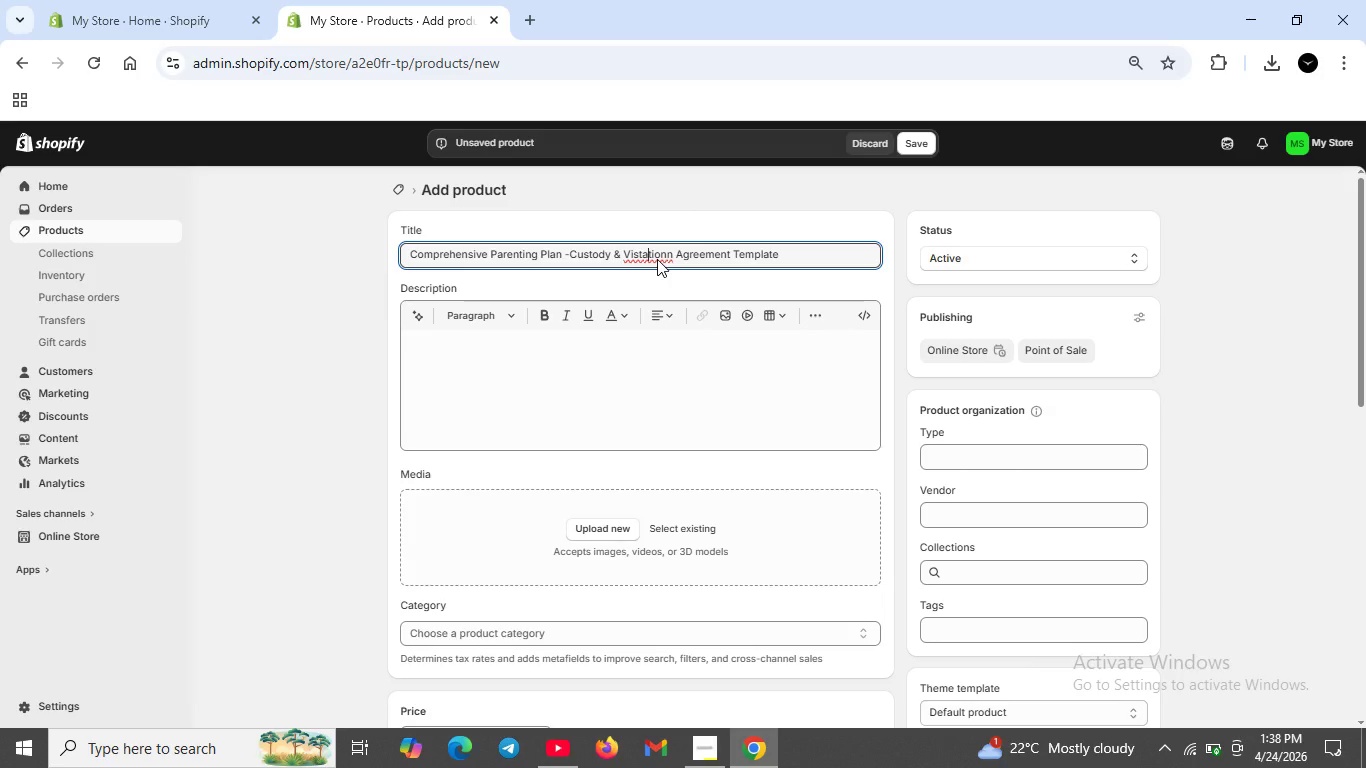 
left_click([668, 255])
 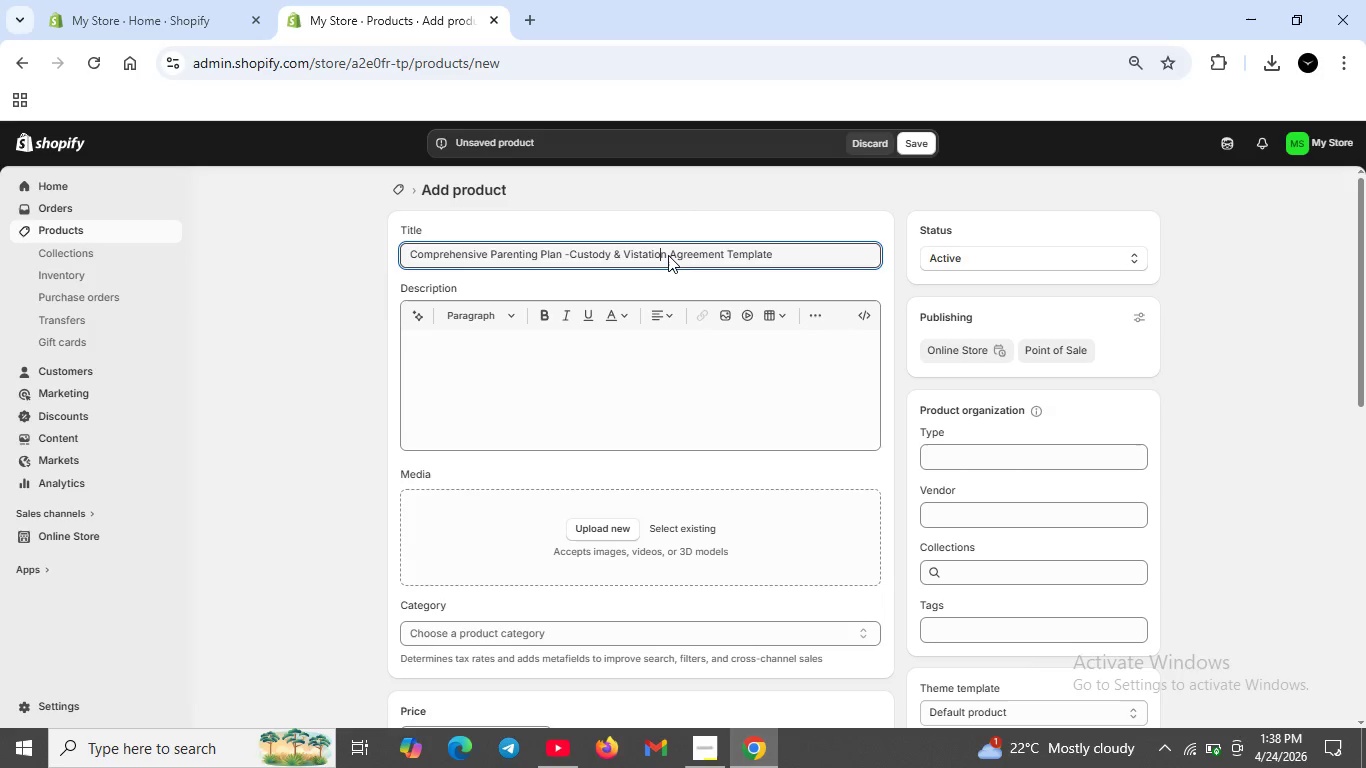 
key(Backspace)
 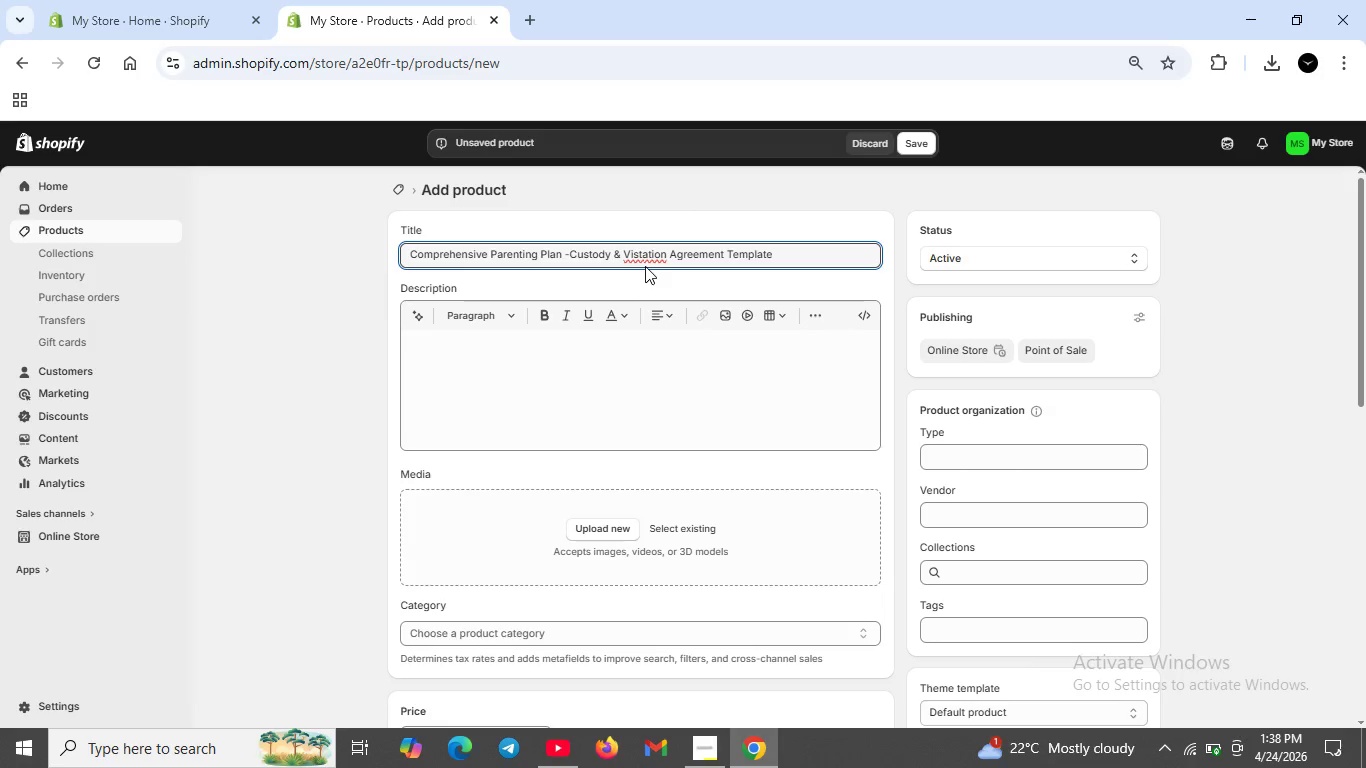 
left_click([640, 255])
 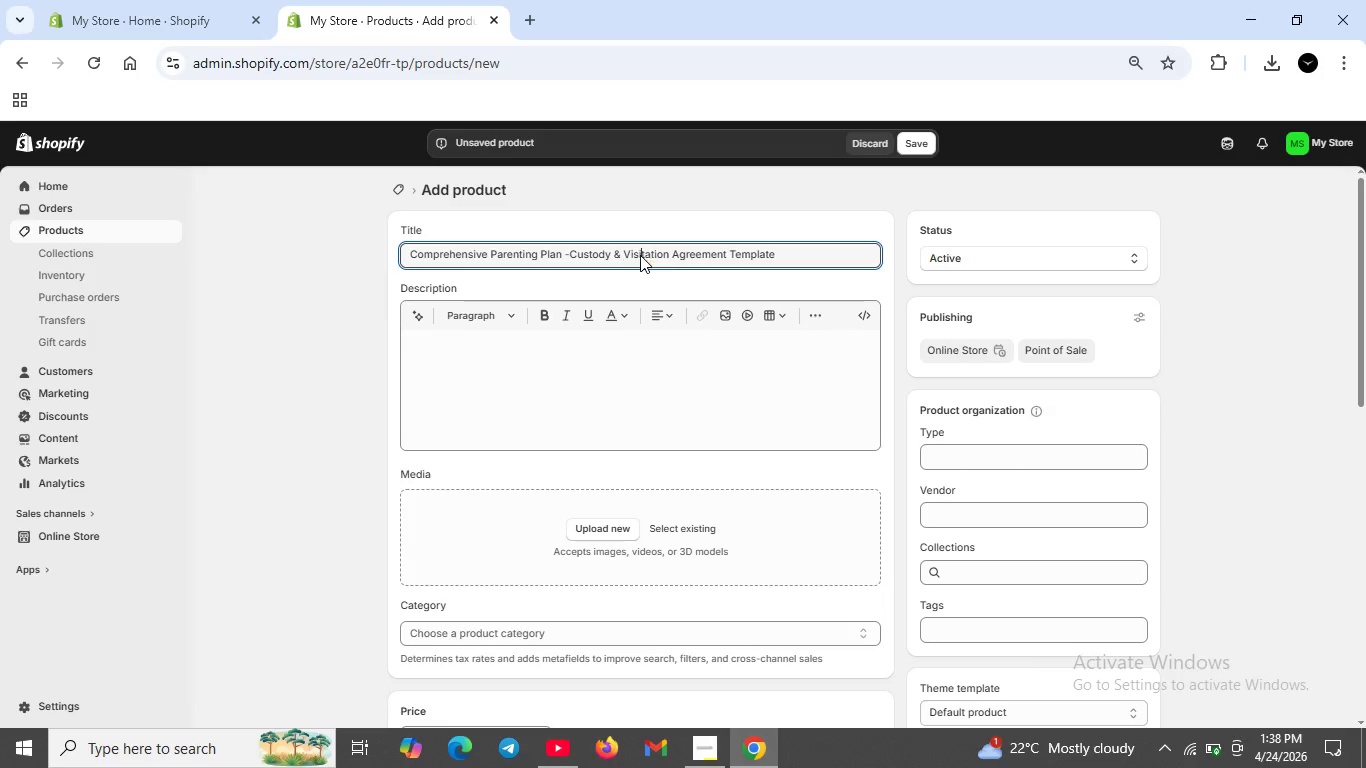 
key(I)
 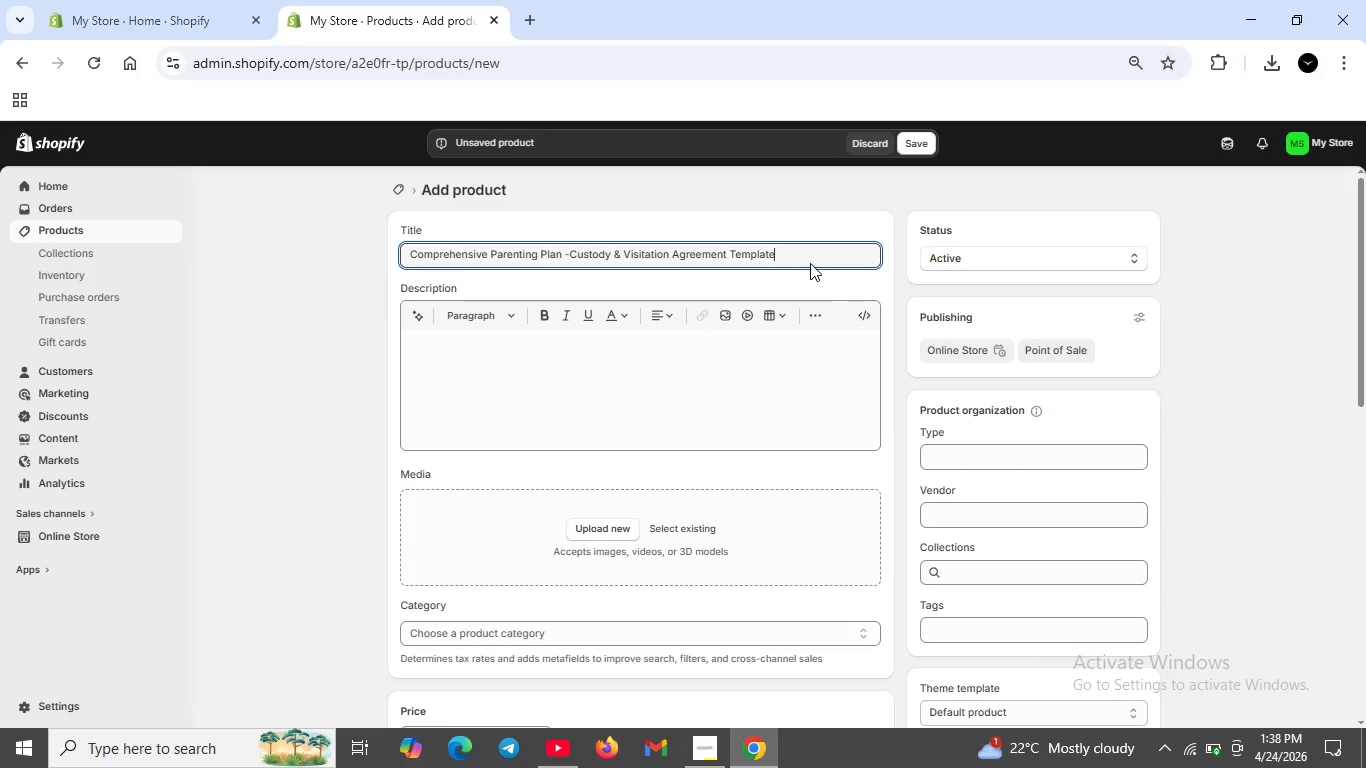 
left_click([810, 263])
 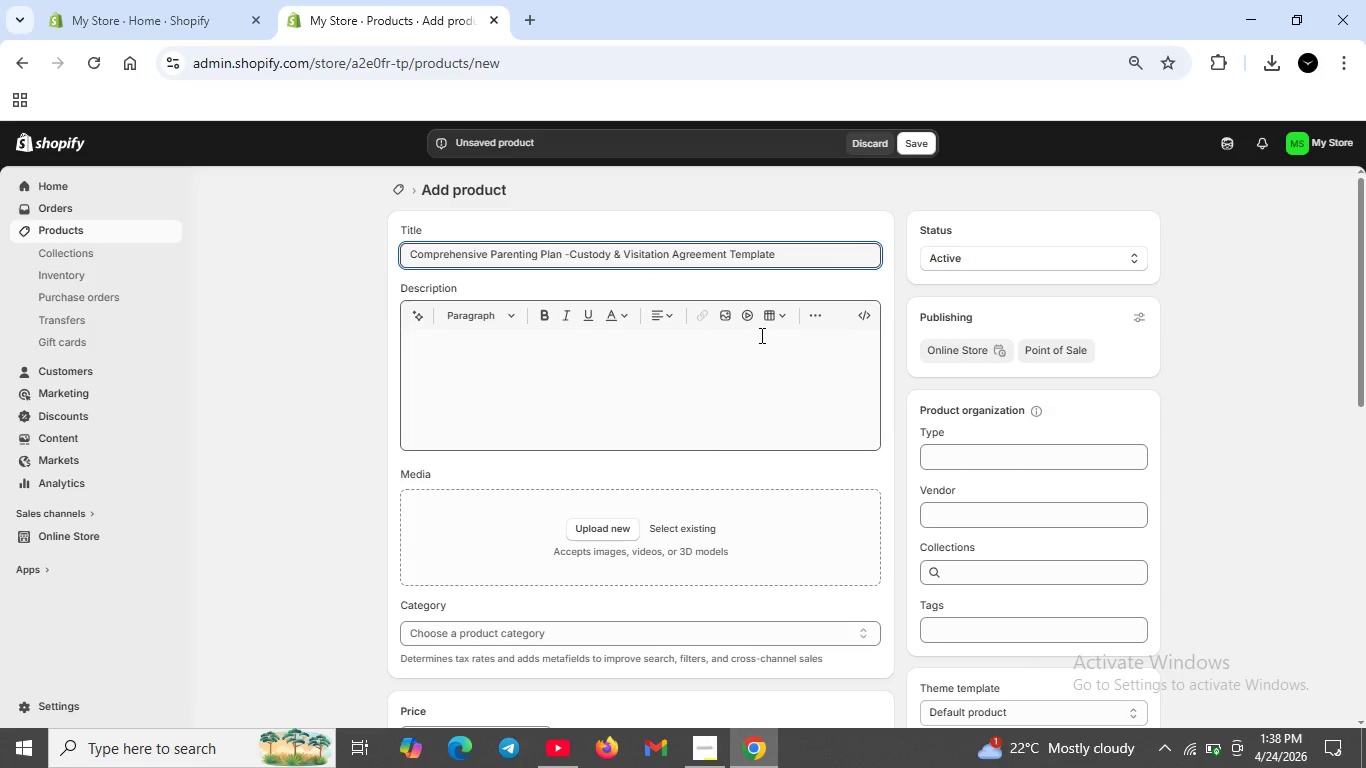 
left_click([760, 336])
 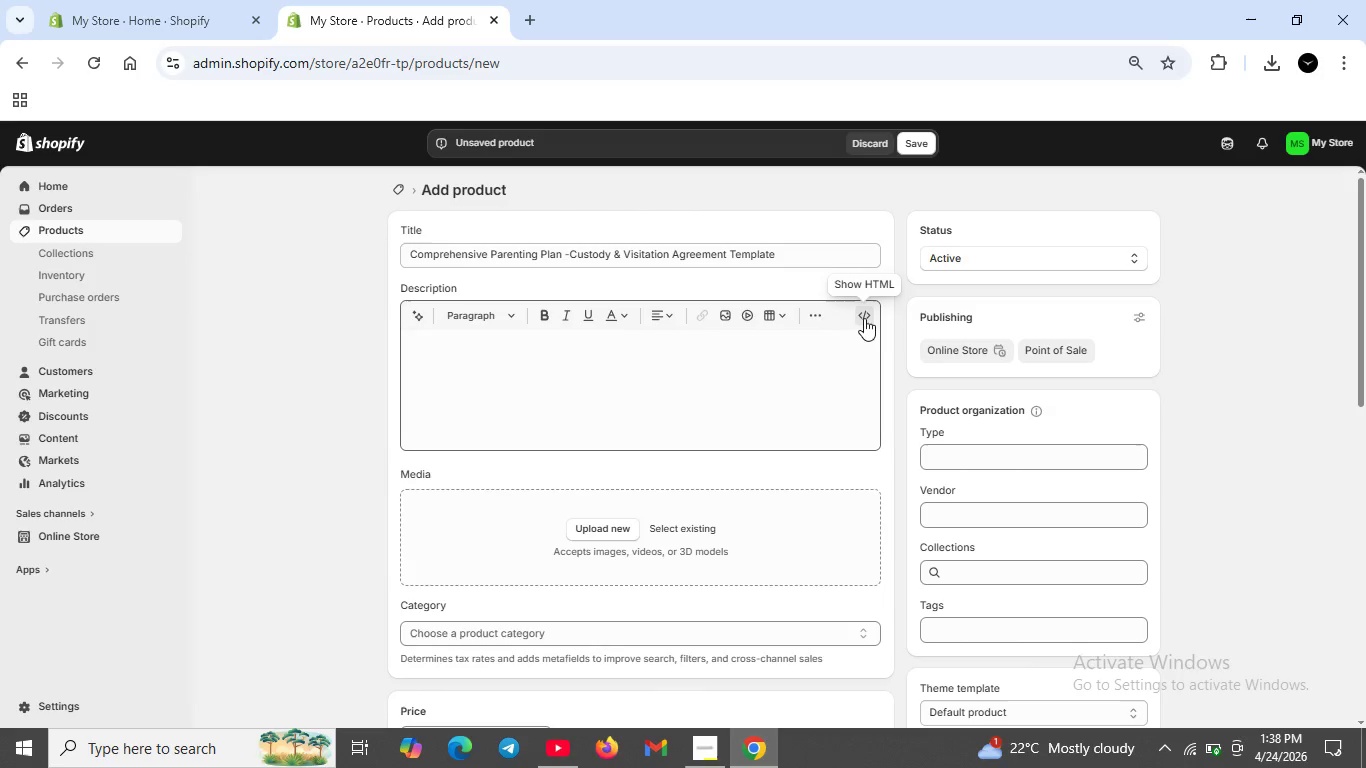 
left_click([864, 318])
 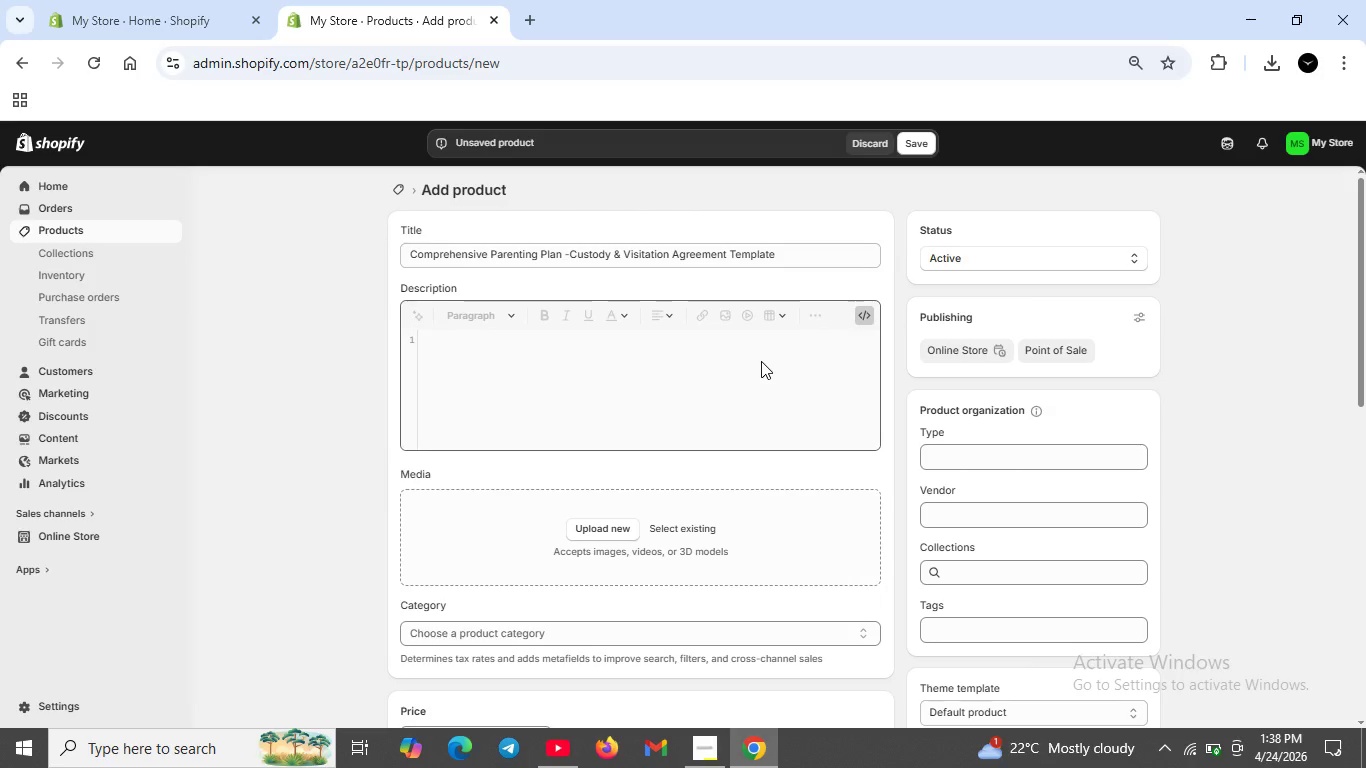 
left_click([761, 361])
 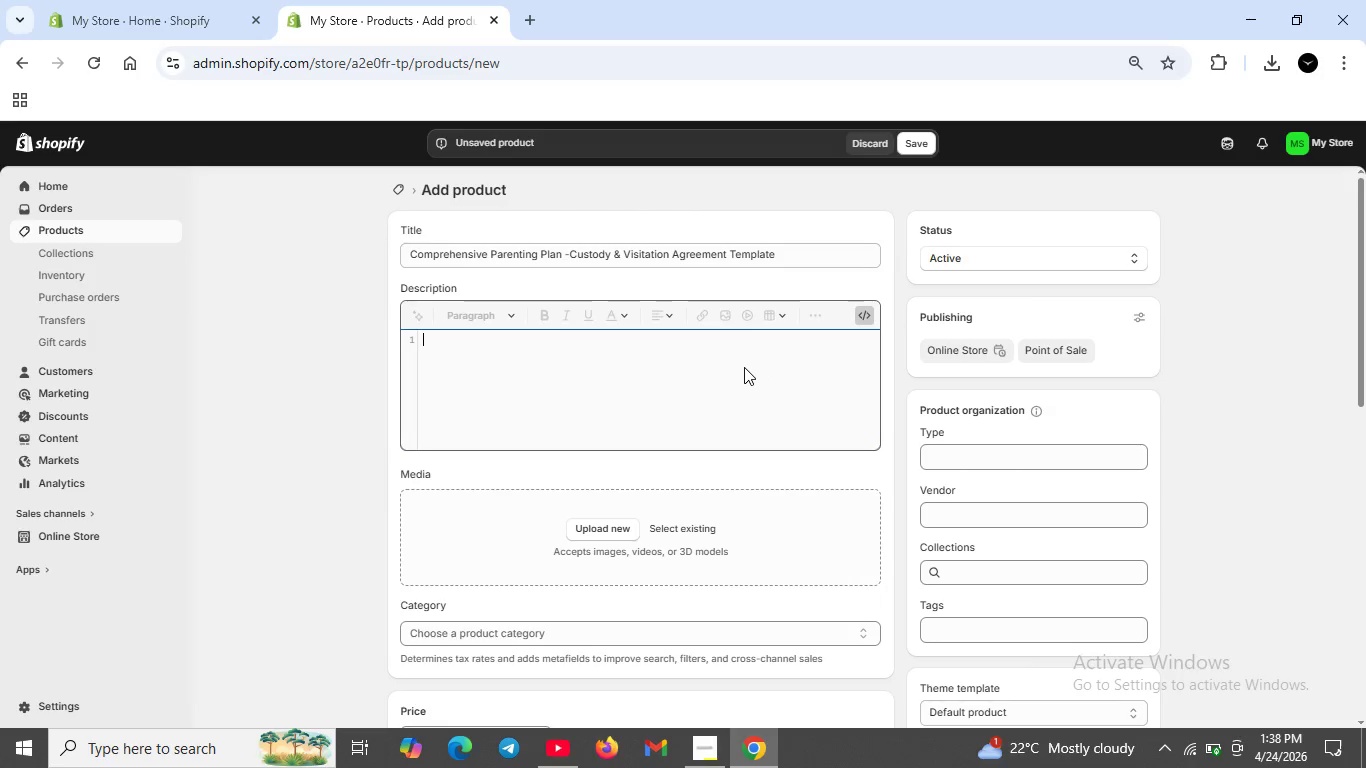 
type(<h2>)
 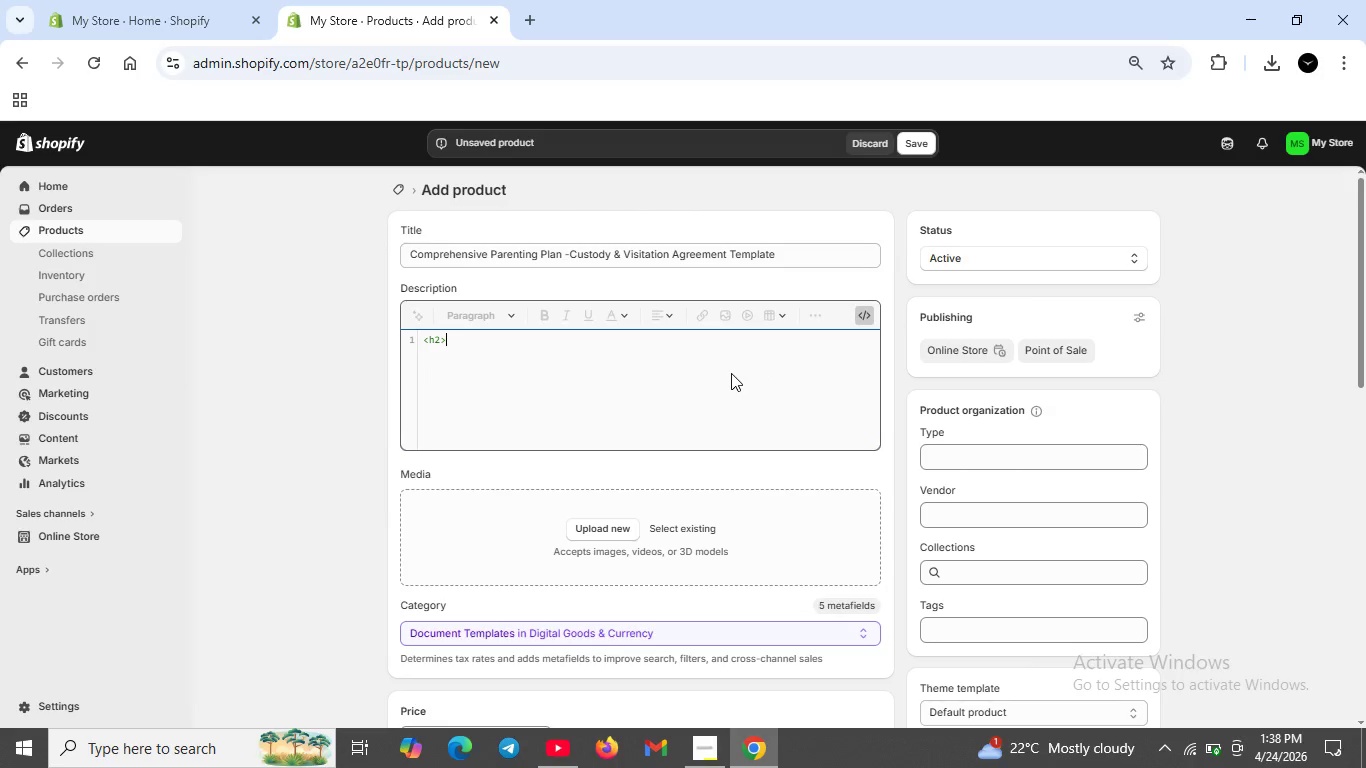 
type(Detailed Plan for Co-Parentind Sucess)
 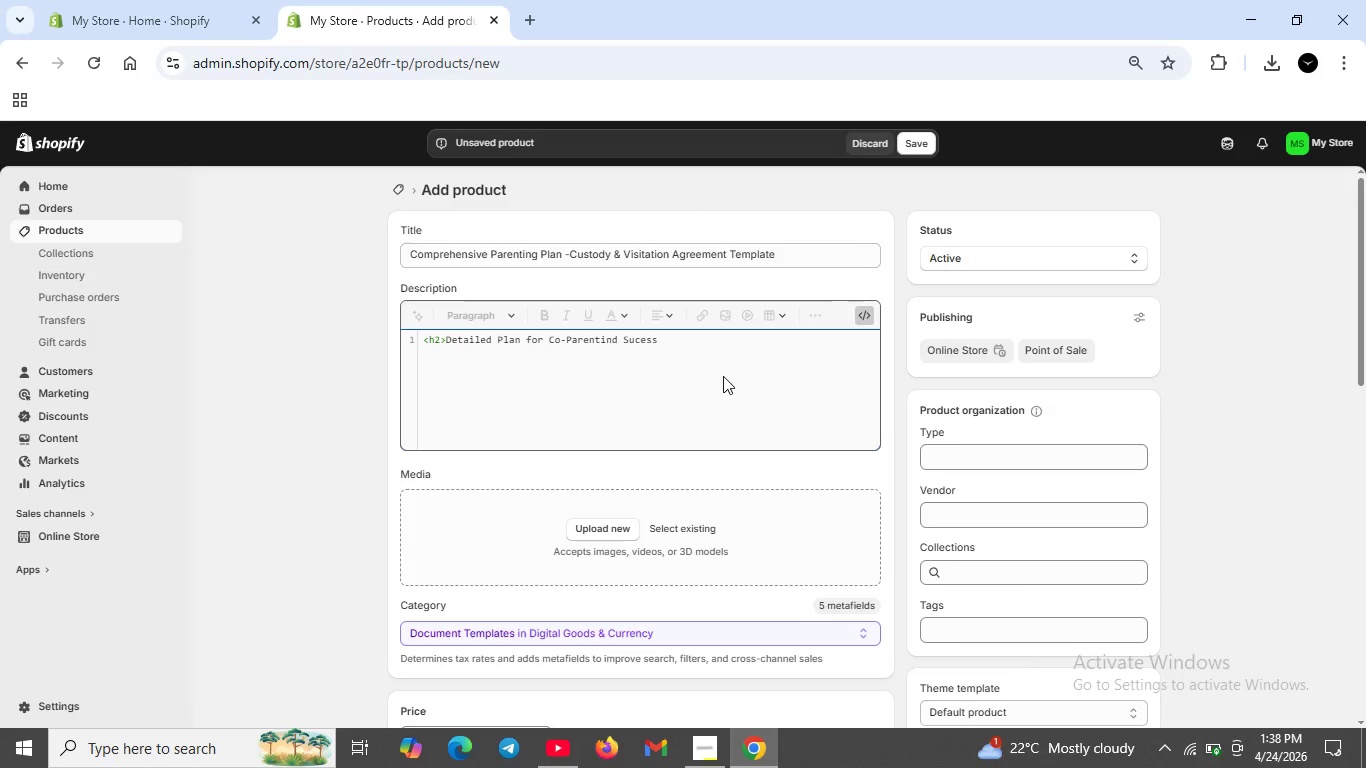 
key(ArrowLeft)
 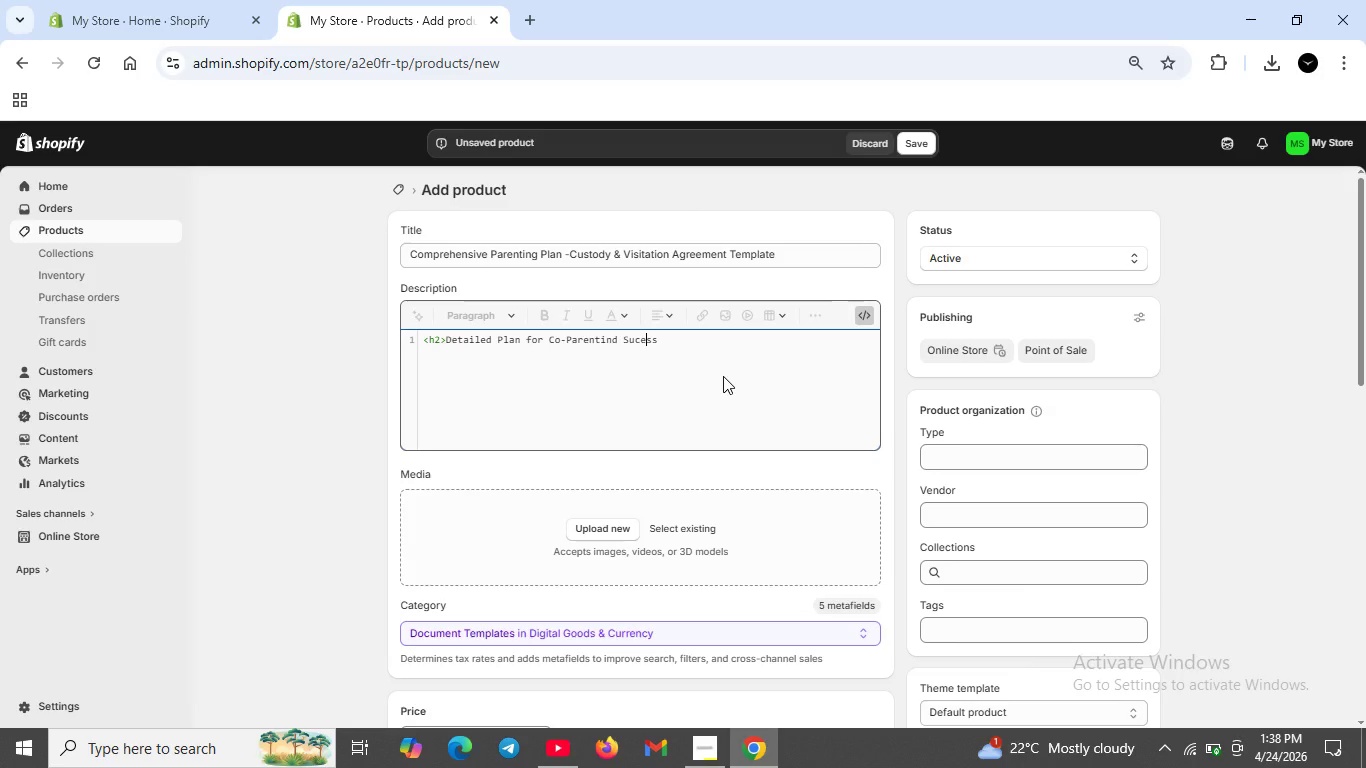 
key(ArrowLeft)
 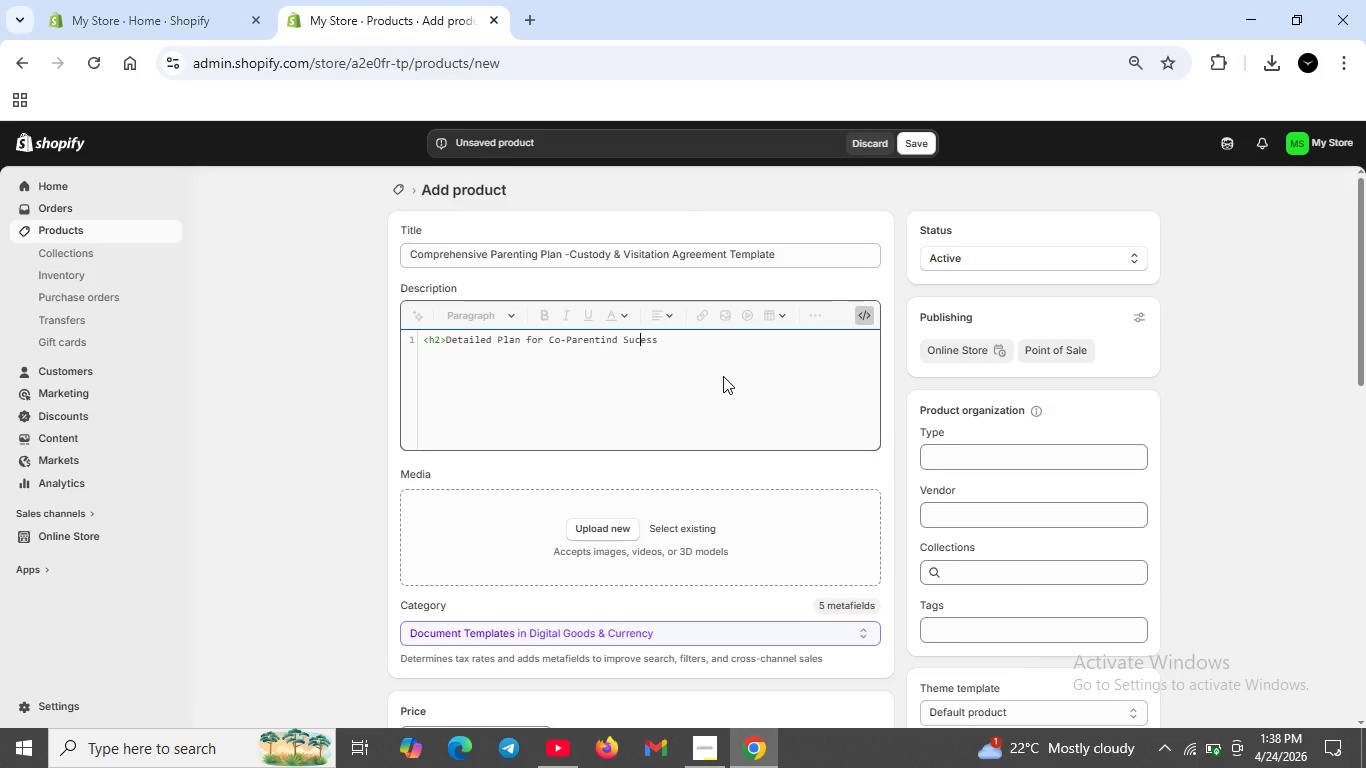 
key(ArrowLeft)
 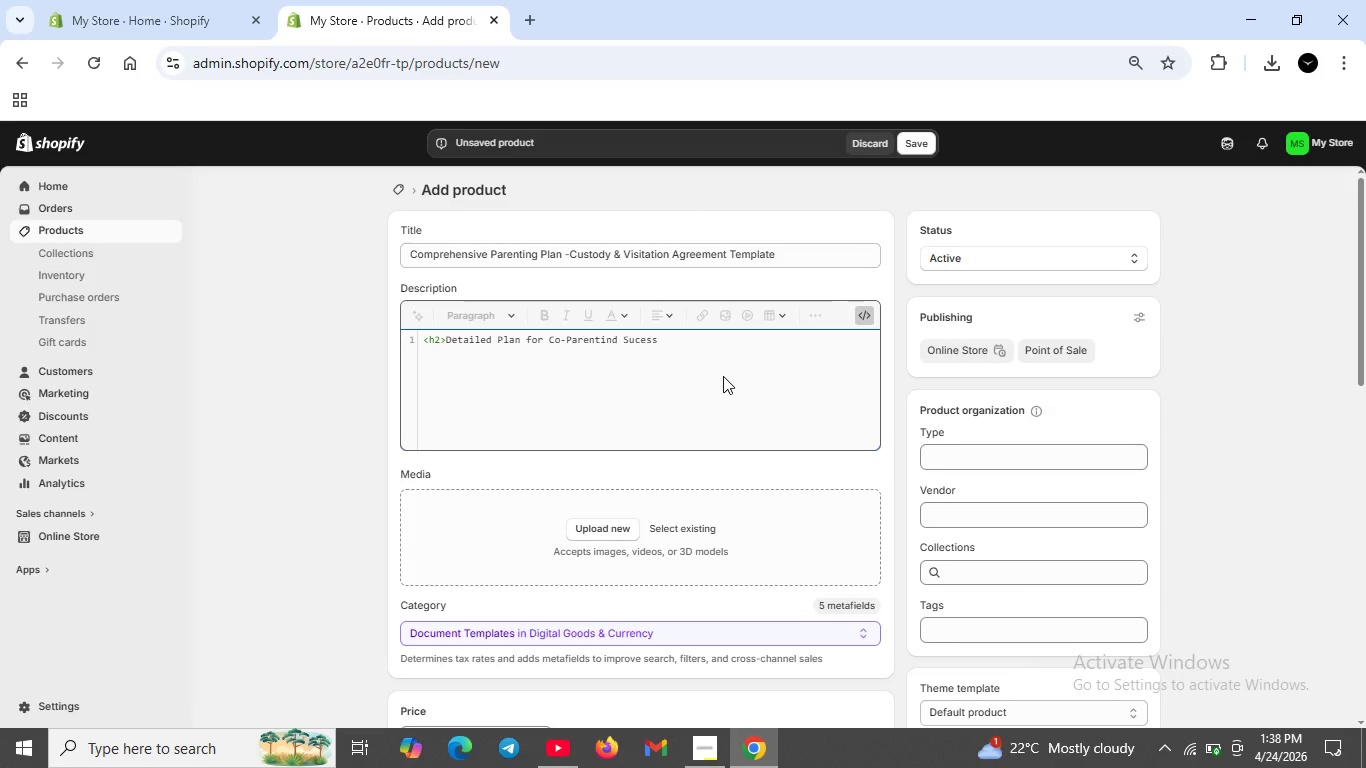 
key(S)
 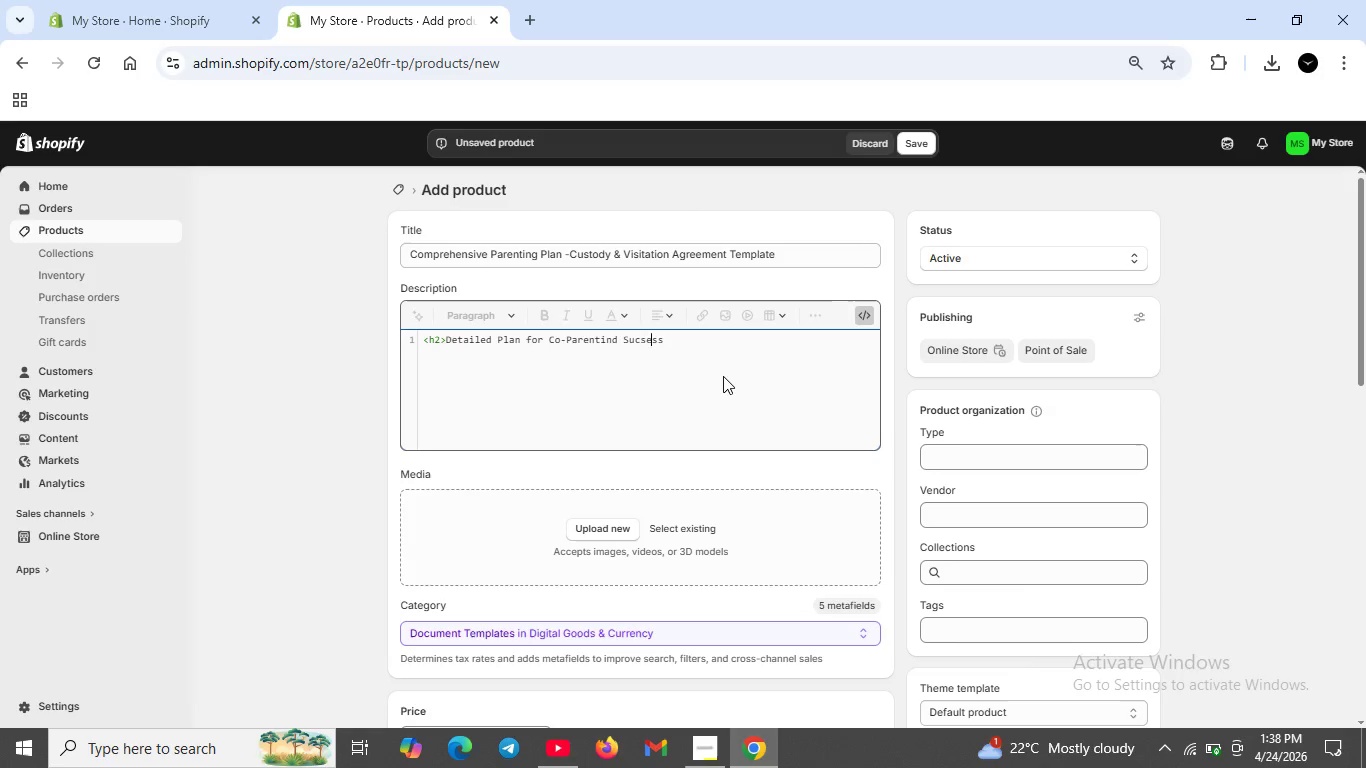 
key(ArrowRight)
 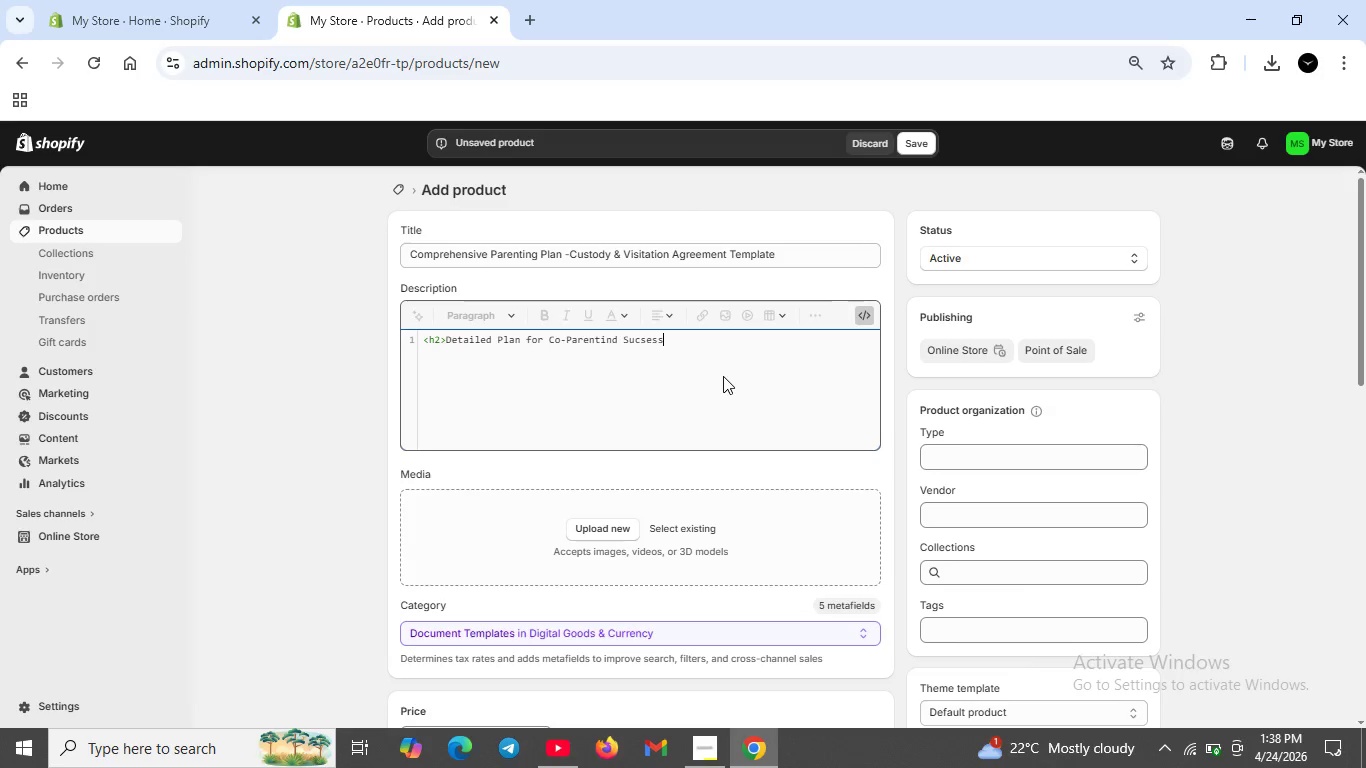 
key(ArrowRight)
 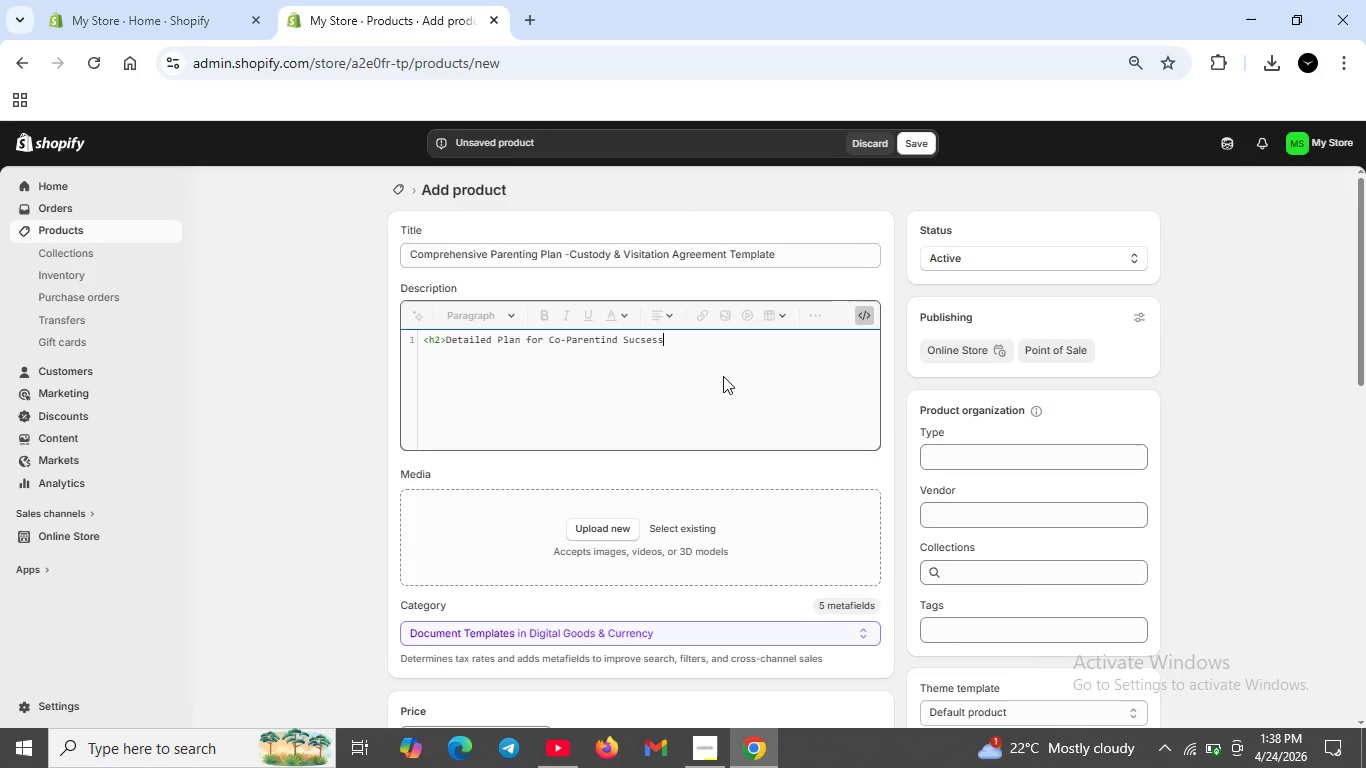 
key(ArrowRight)
 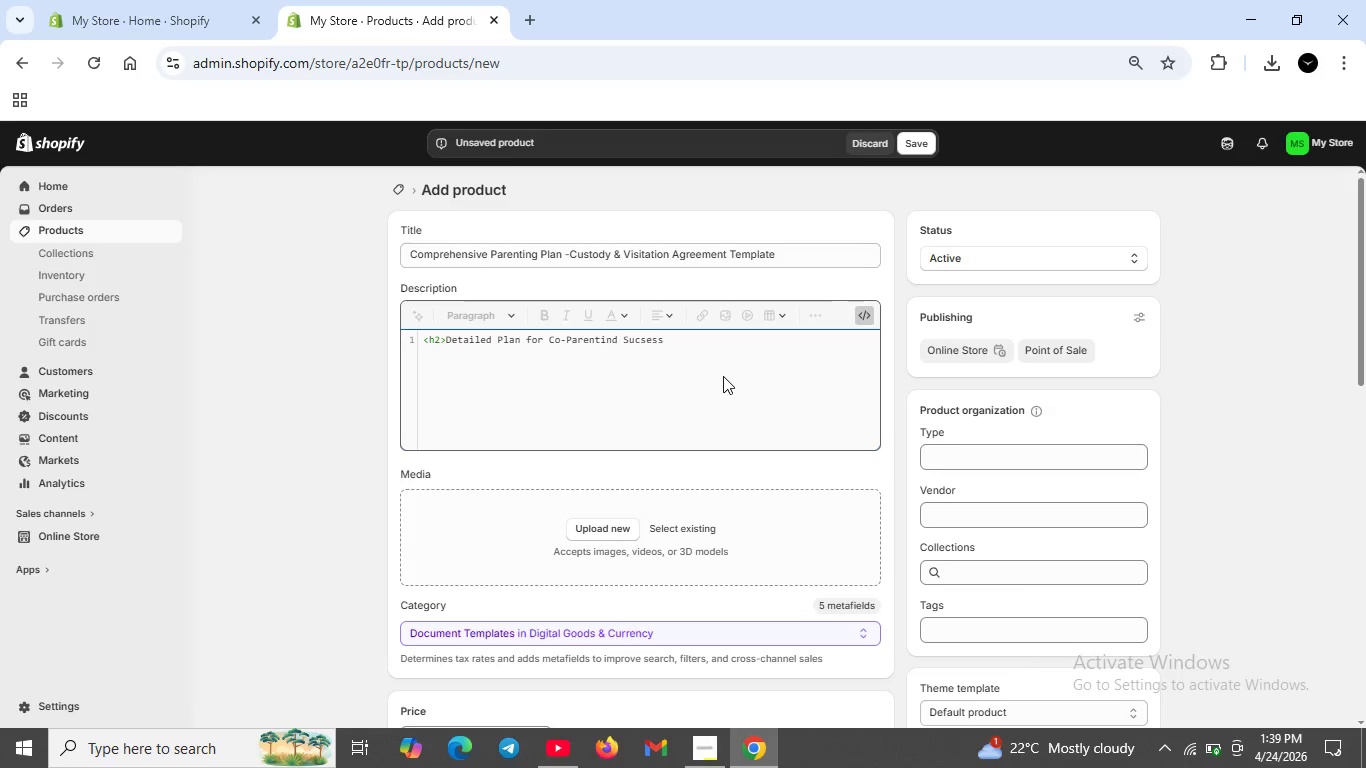 
type(</h2?)
key(Backspace)
type(>)
 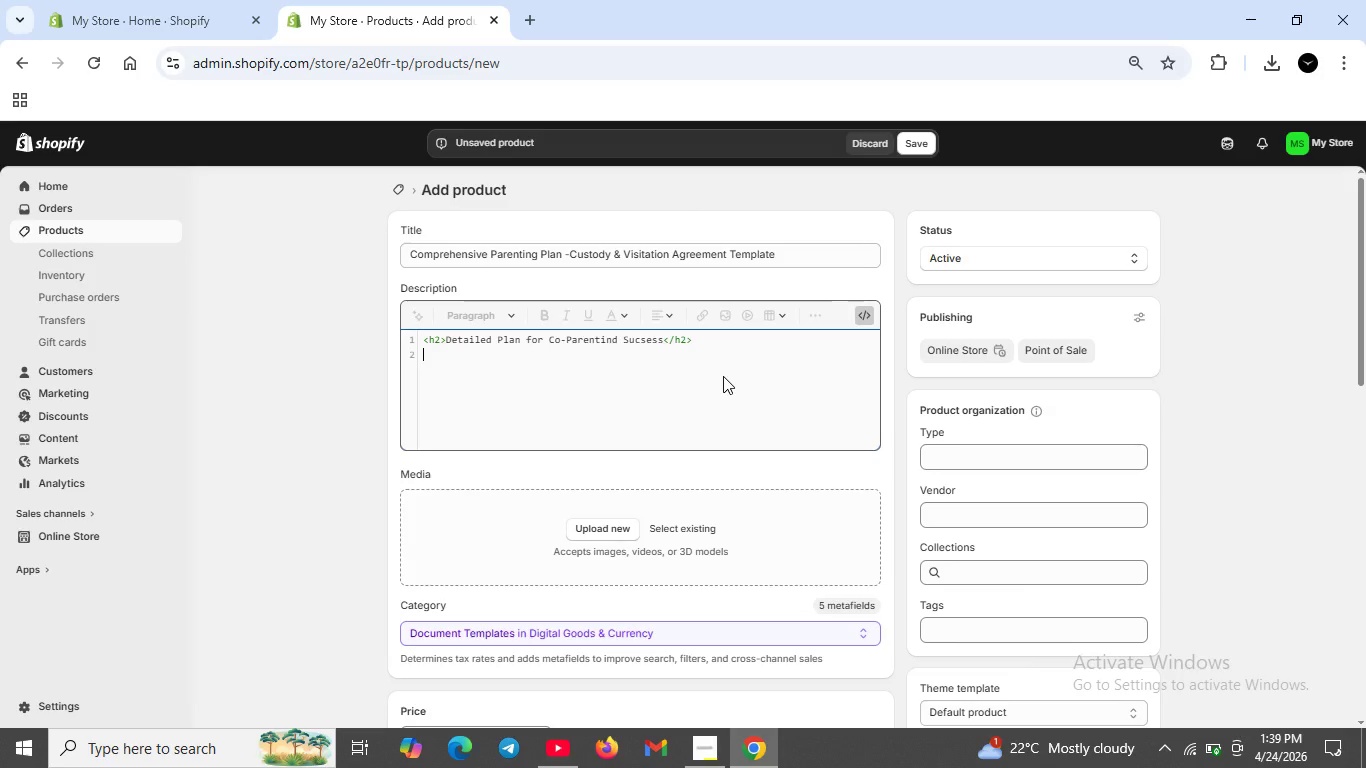 
 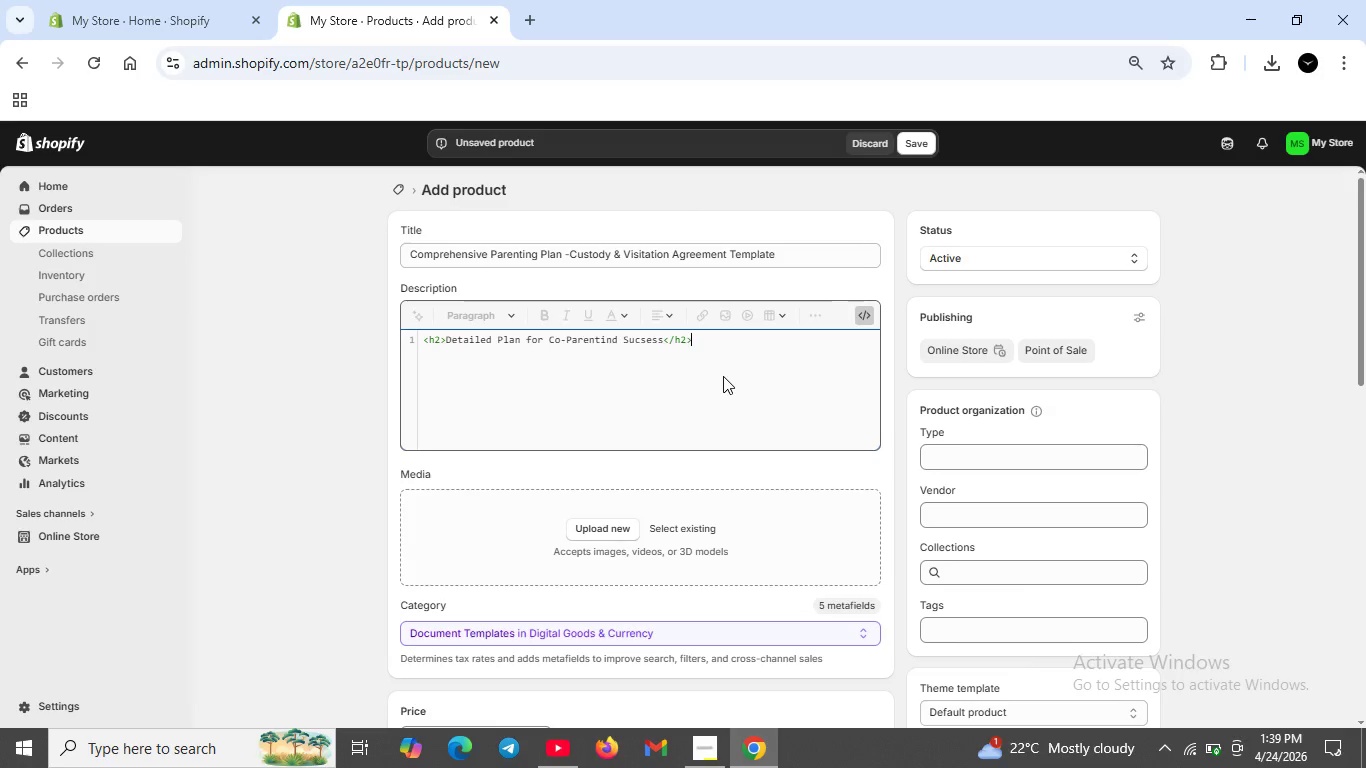 
key(Shift+Enter)
 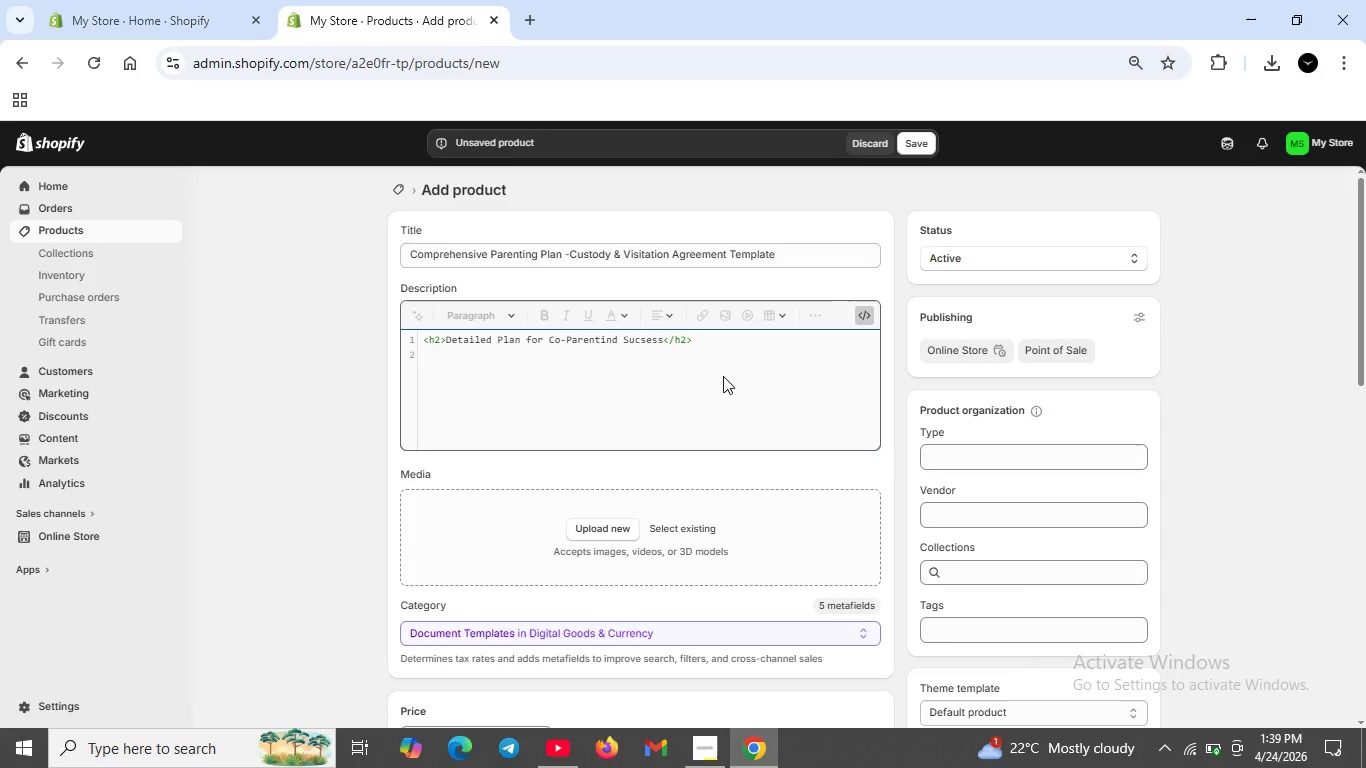 
type(<p>This Comprehensive Parenting Plan template helpd)
key(Backspace)
type(s separa)
 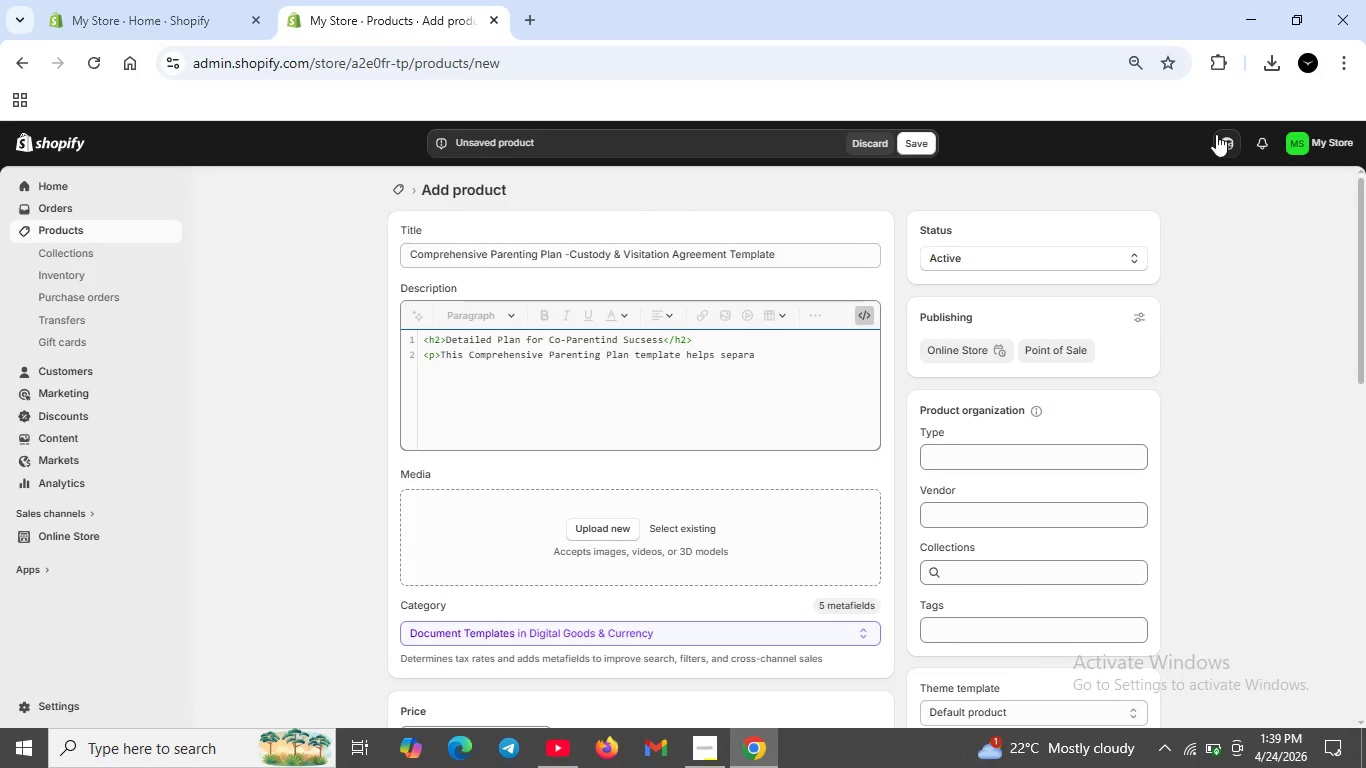 
wait(7.89)
 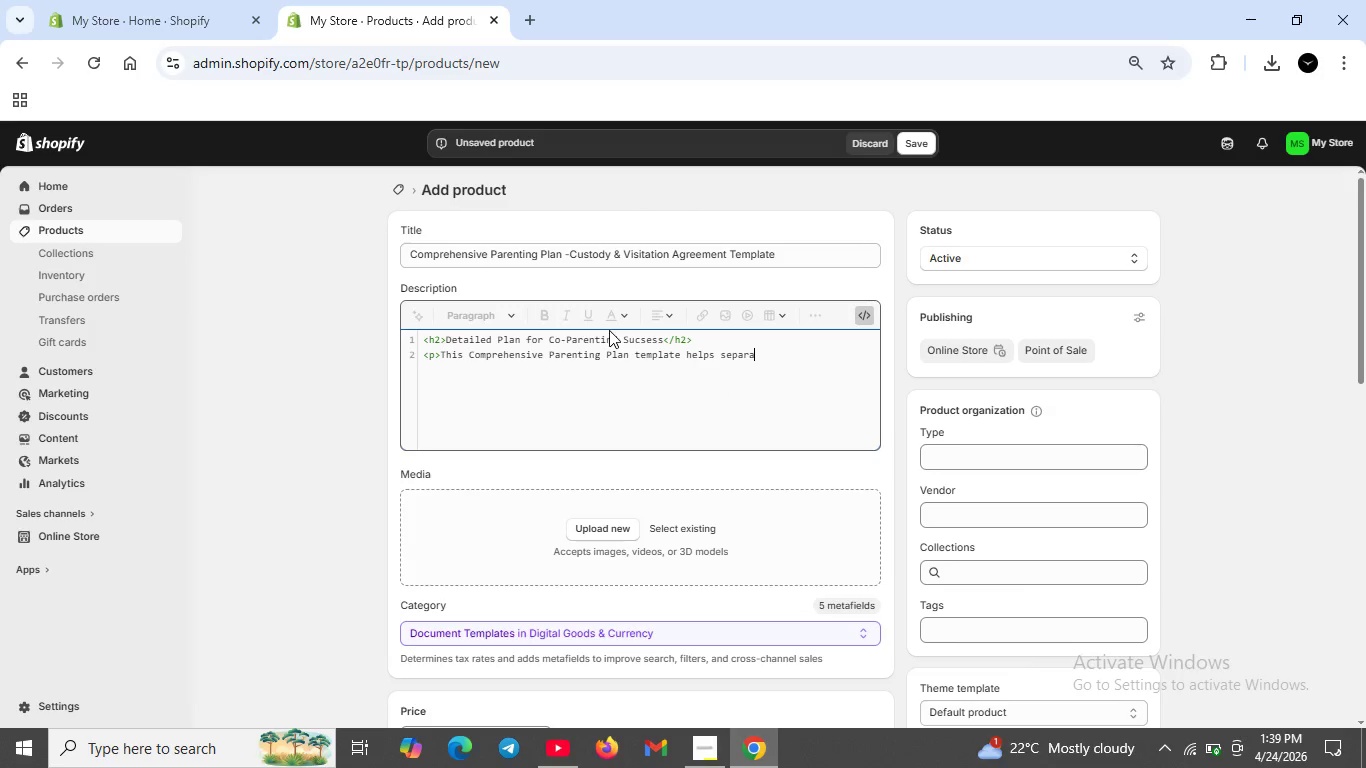 
type(te)
 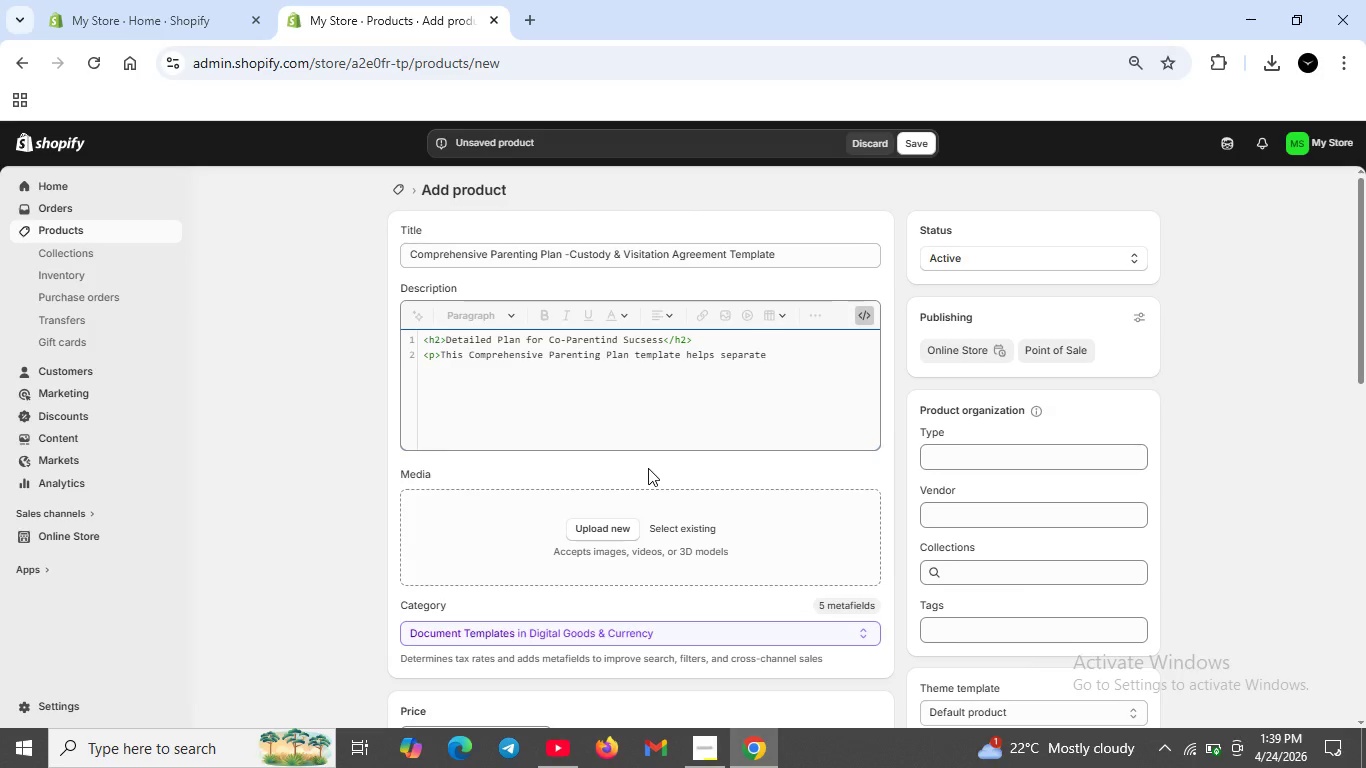 
wait(13.25)
 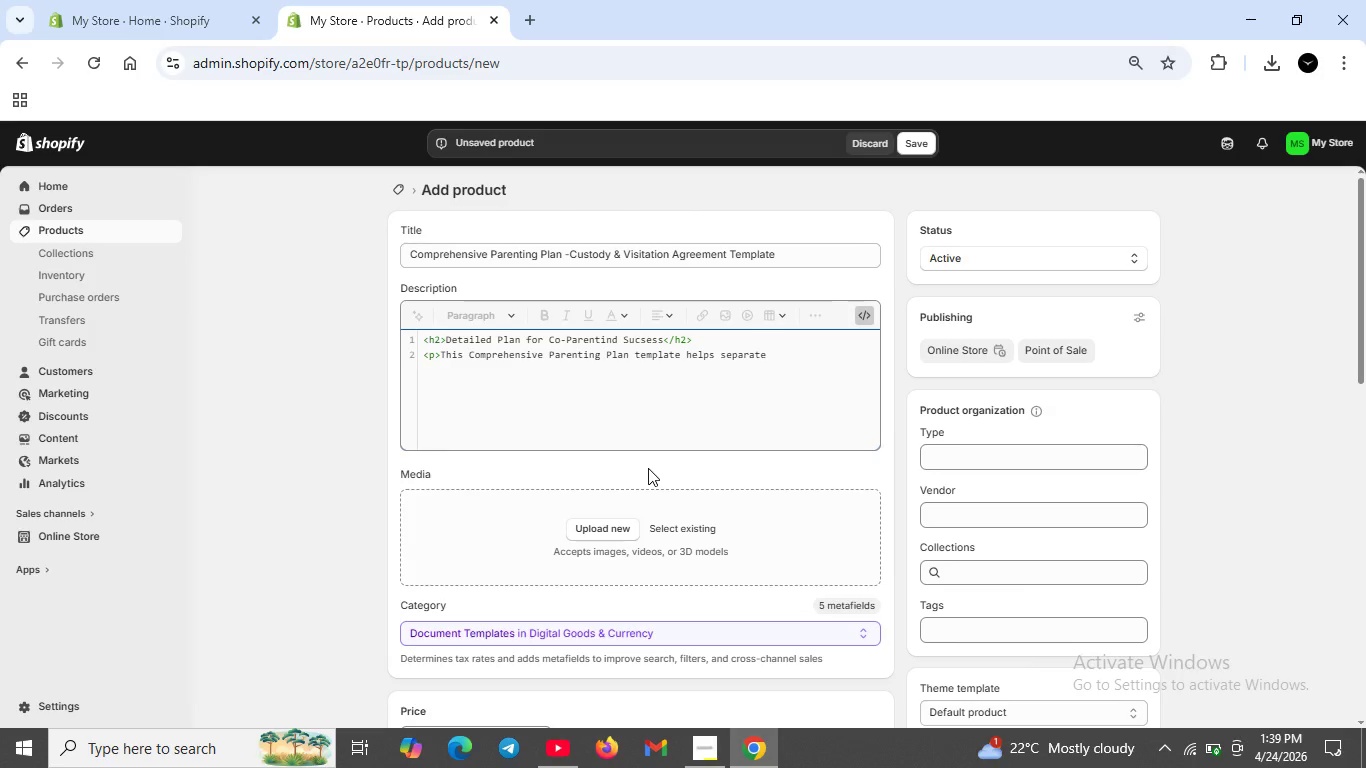 
type(D OR DIVOREC)
key(Backspace)
key(Backspace)
type(CE PARENTS CREATE A DETAILED CUSTODY AND VISITATION AGGREMENT.i)
key(Backspace)
type( Includes)
key(Backspace)
key(Backspace)
key(Backspace)
key(Backspace)
key(Backspace)
key(Backspace)
key(Backspace)
key(Backspace)
type(Inc)
key(Backspace)
key(Backspace)
key(Backspace)
key(Backspace)
type(iNCLUDES SHEDULES ,DECISO)
 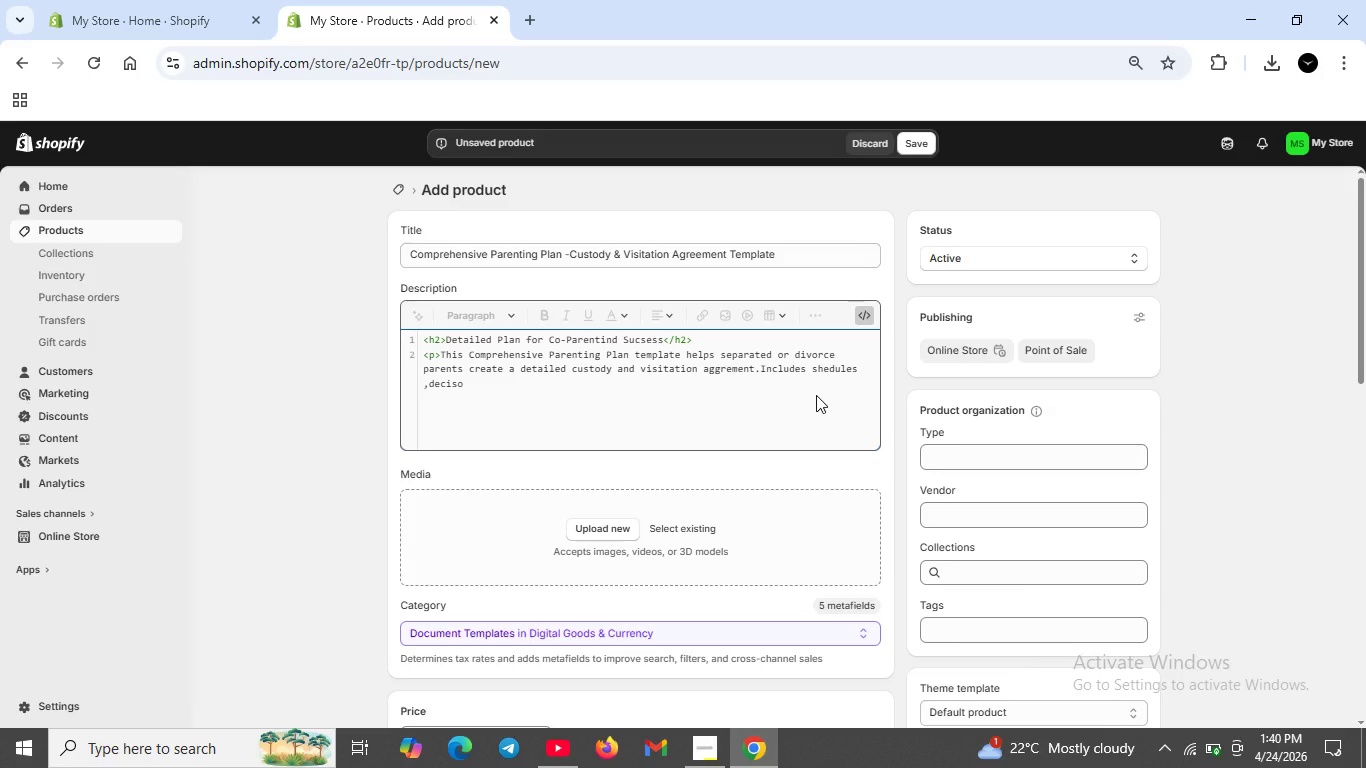 
type(N-MAKING PROVISION )
key(Backspace)
type(S,)
 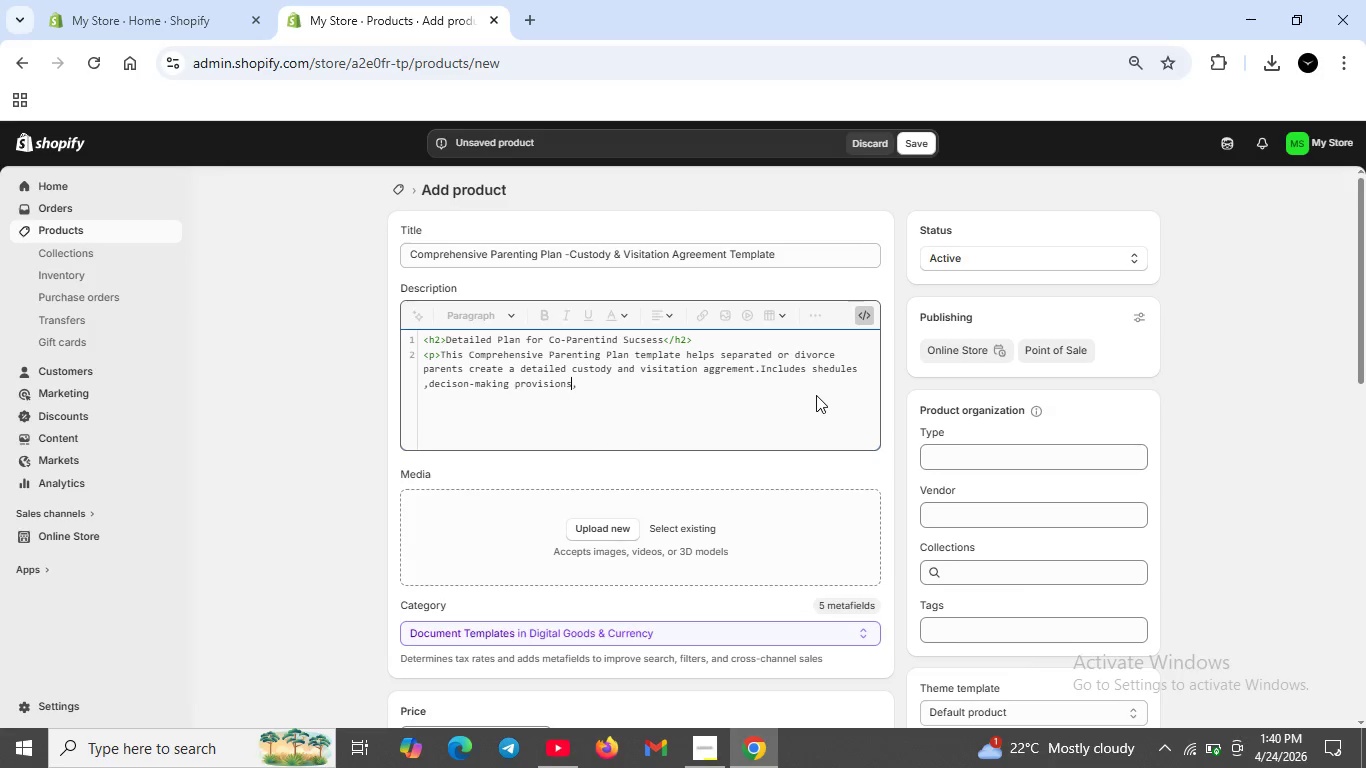 
key(ArrowLeft)
 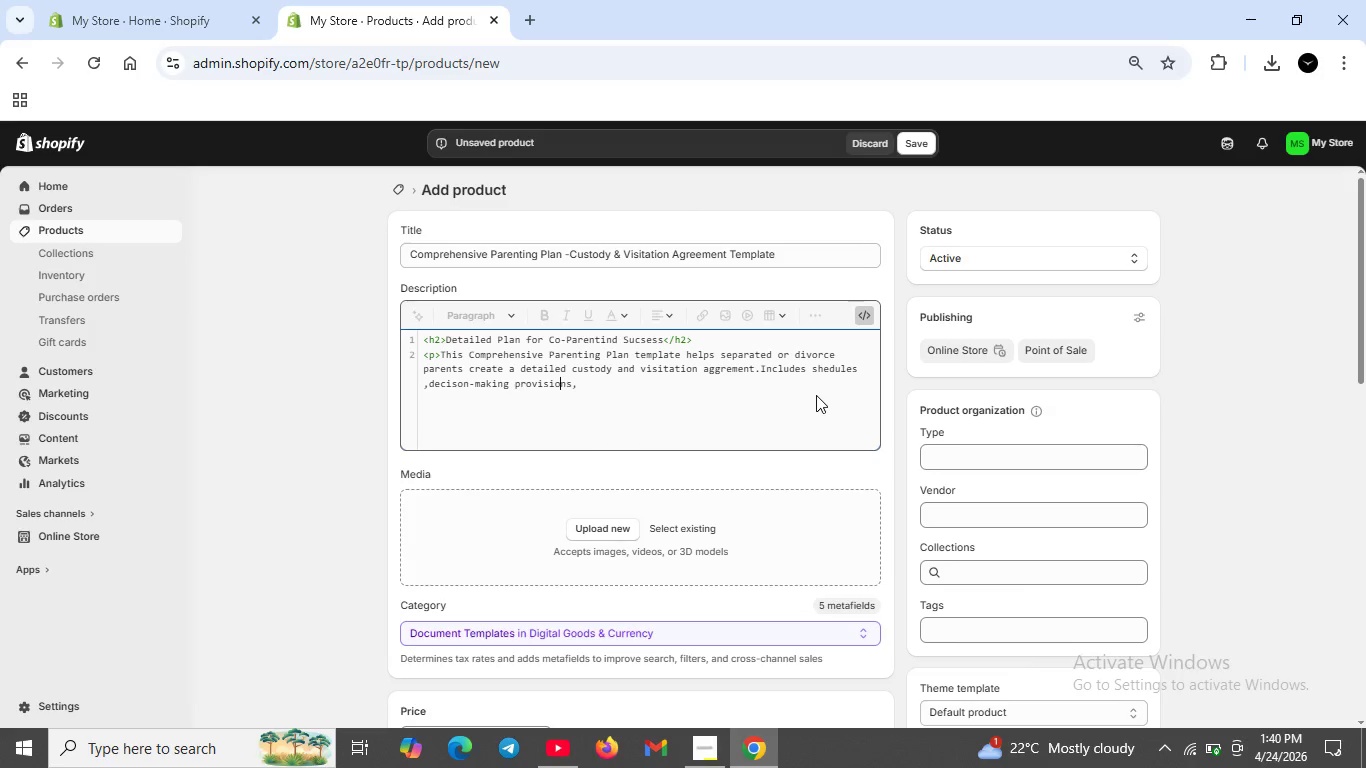 
key(ArrowLeft)
 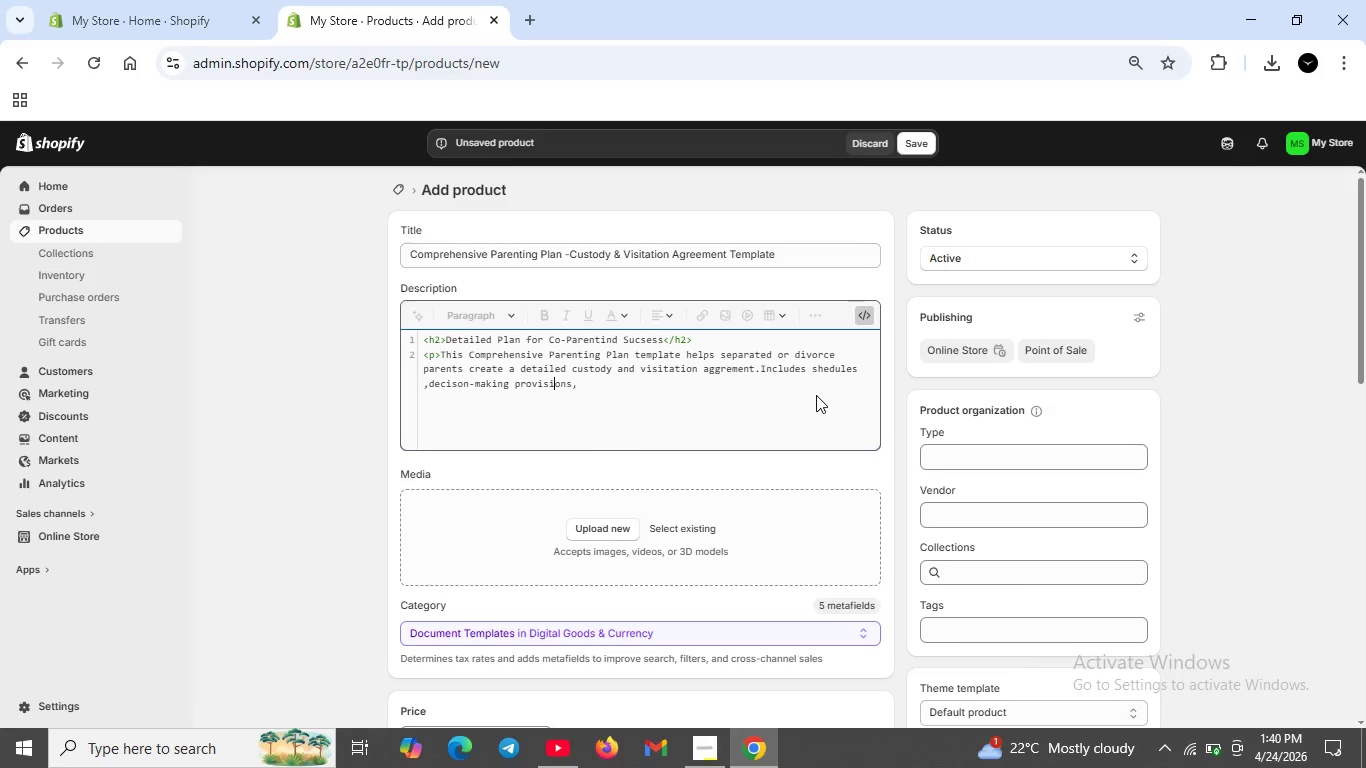 
key(ArrowLeft)
 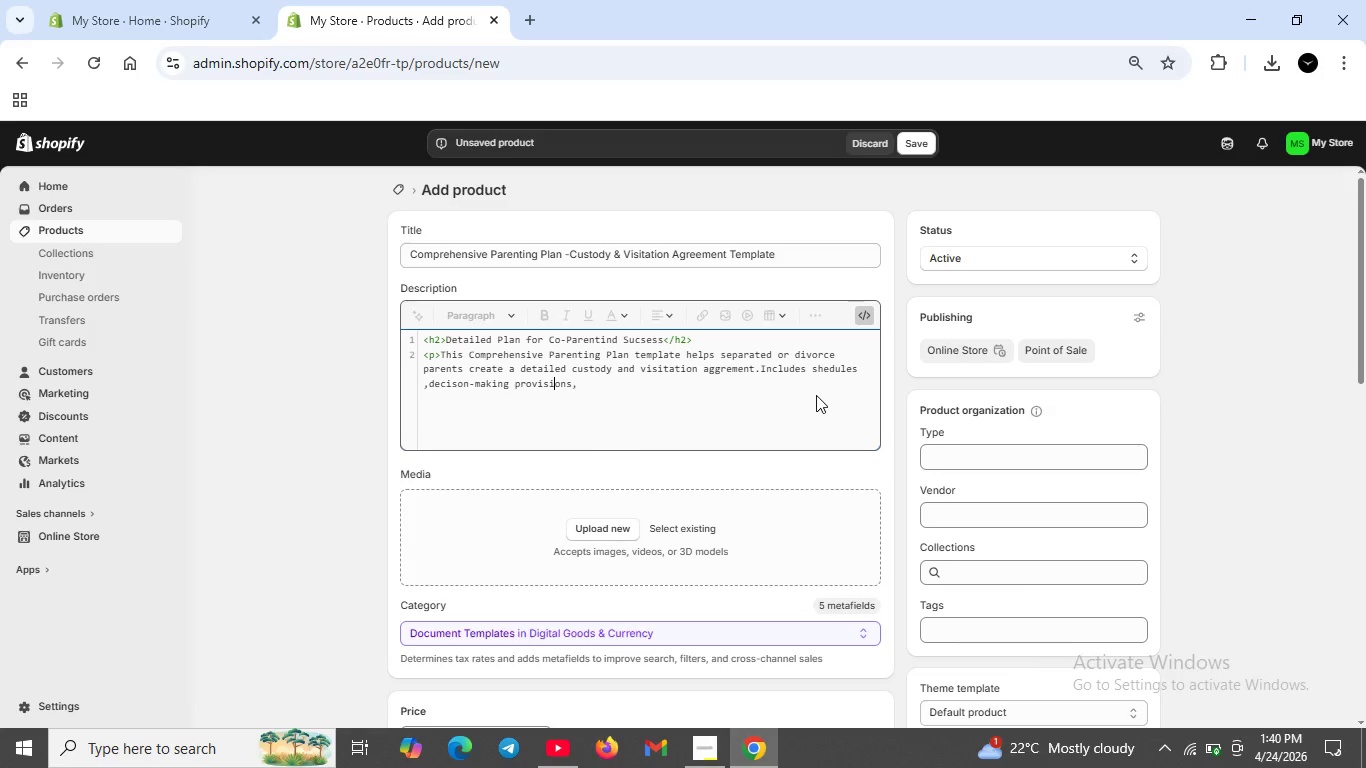 
key(ArrowLeft)
 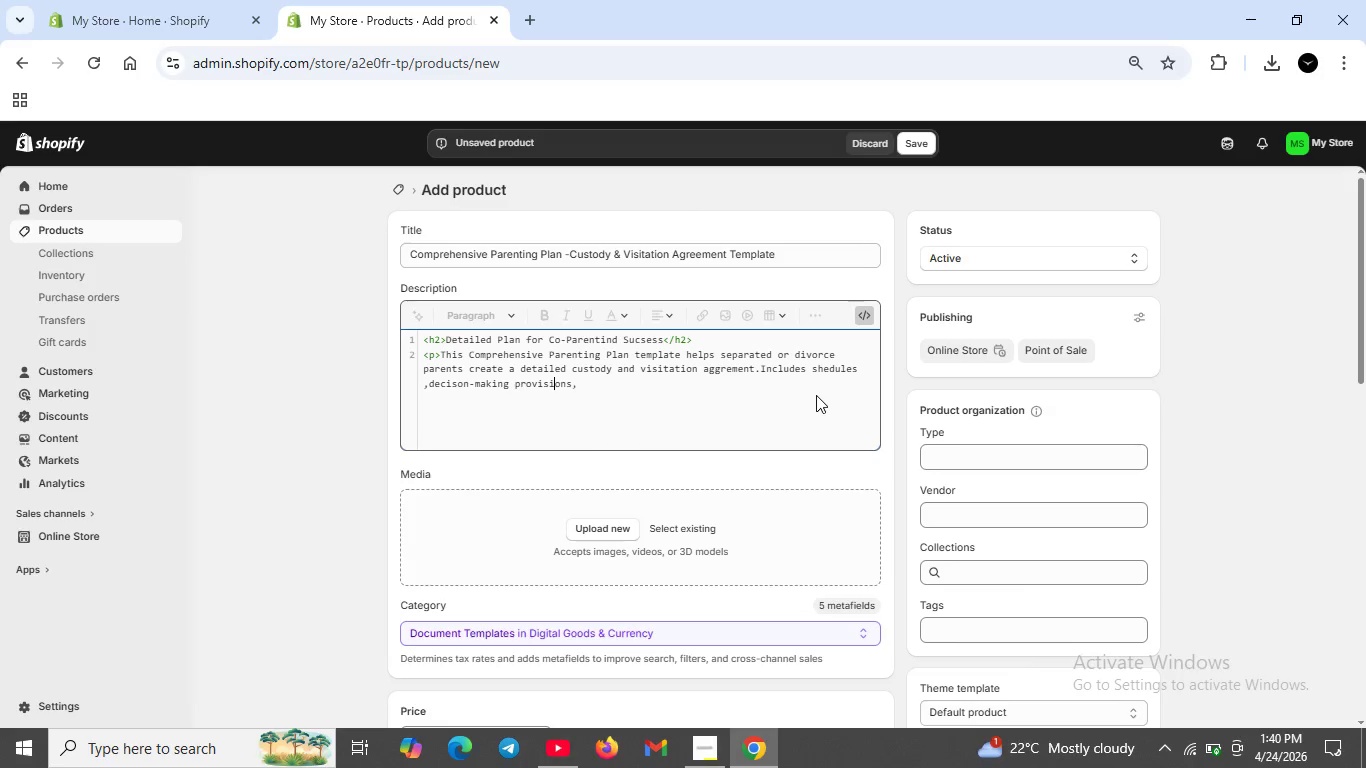 
key(ArrowRight)
 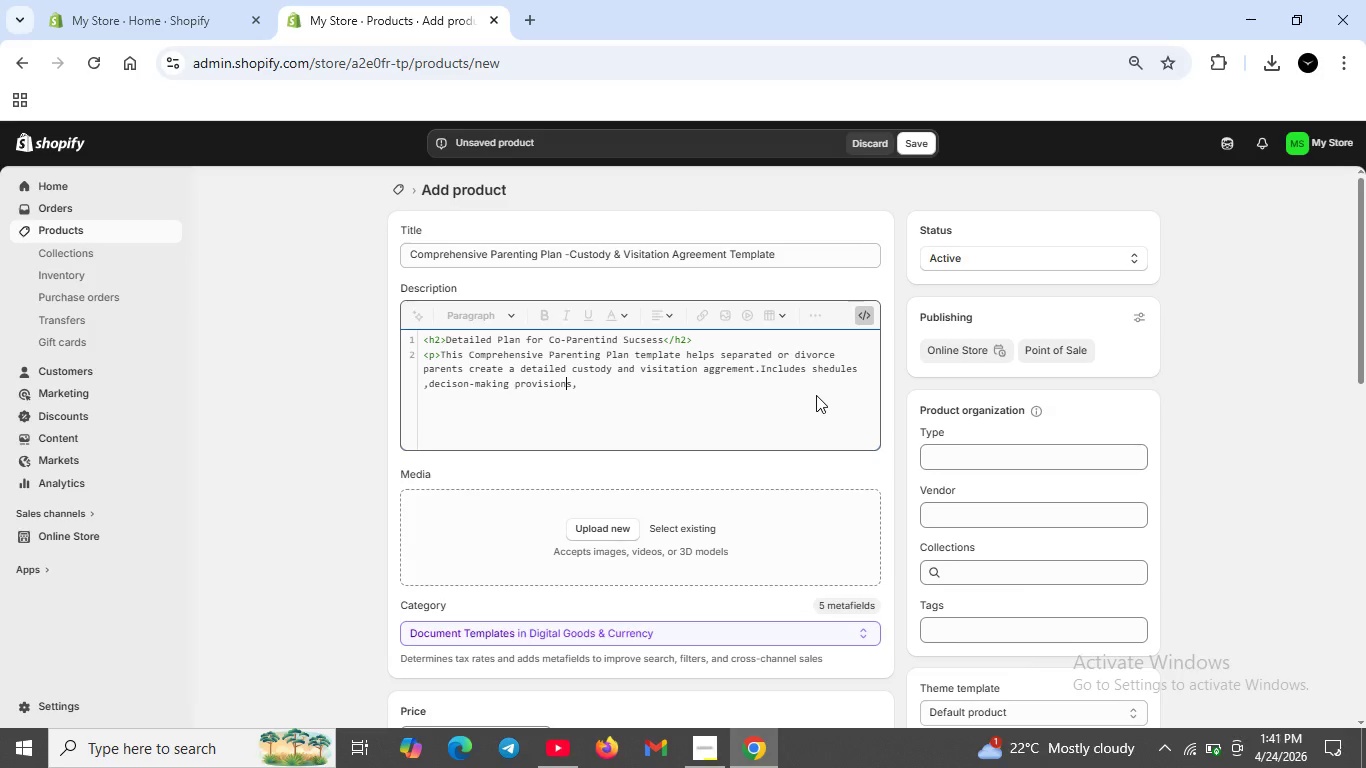 
key(ArrowRight)
 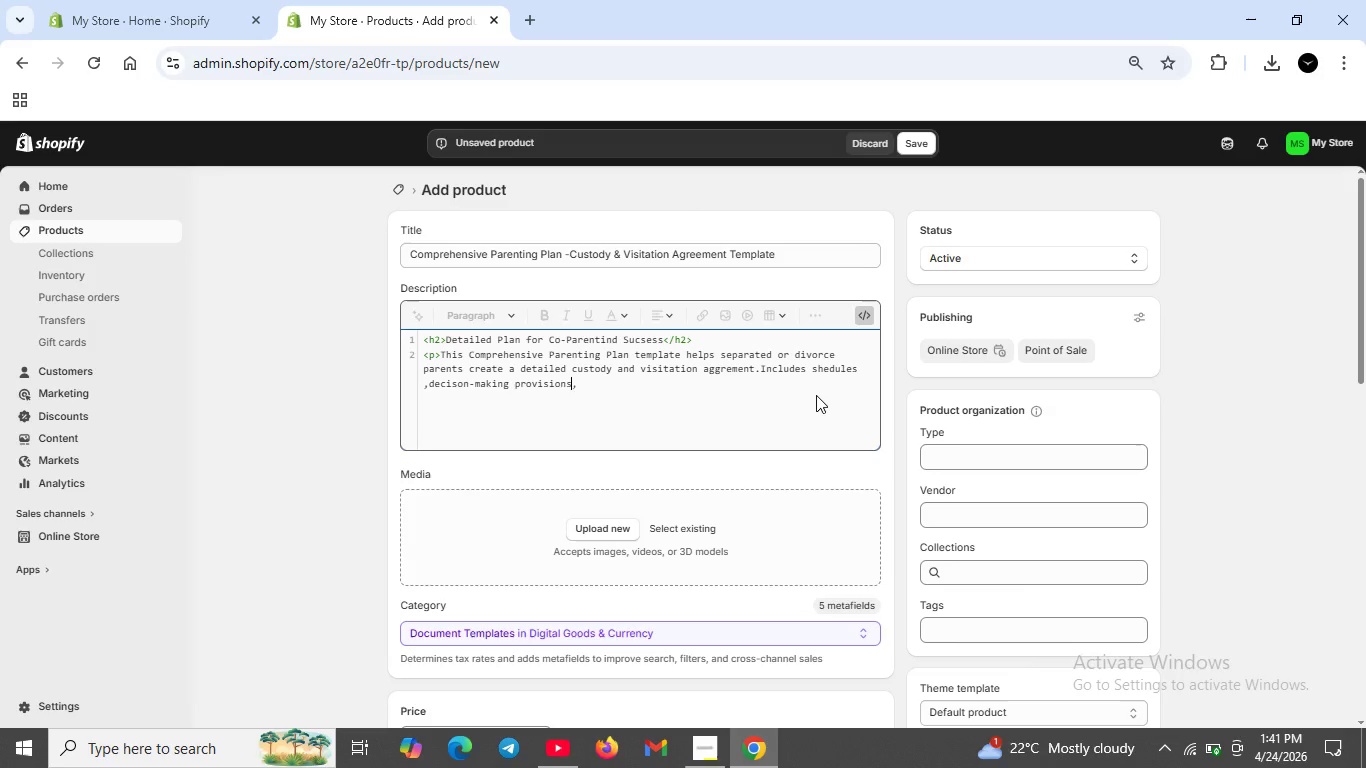 
key(ArrowRight)
 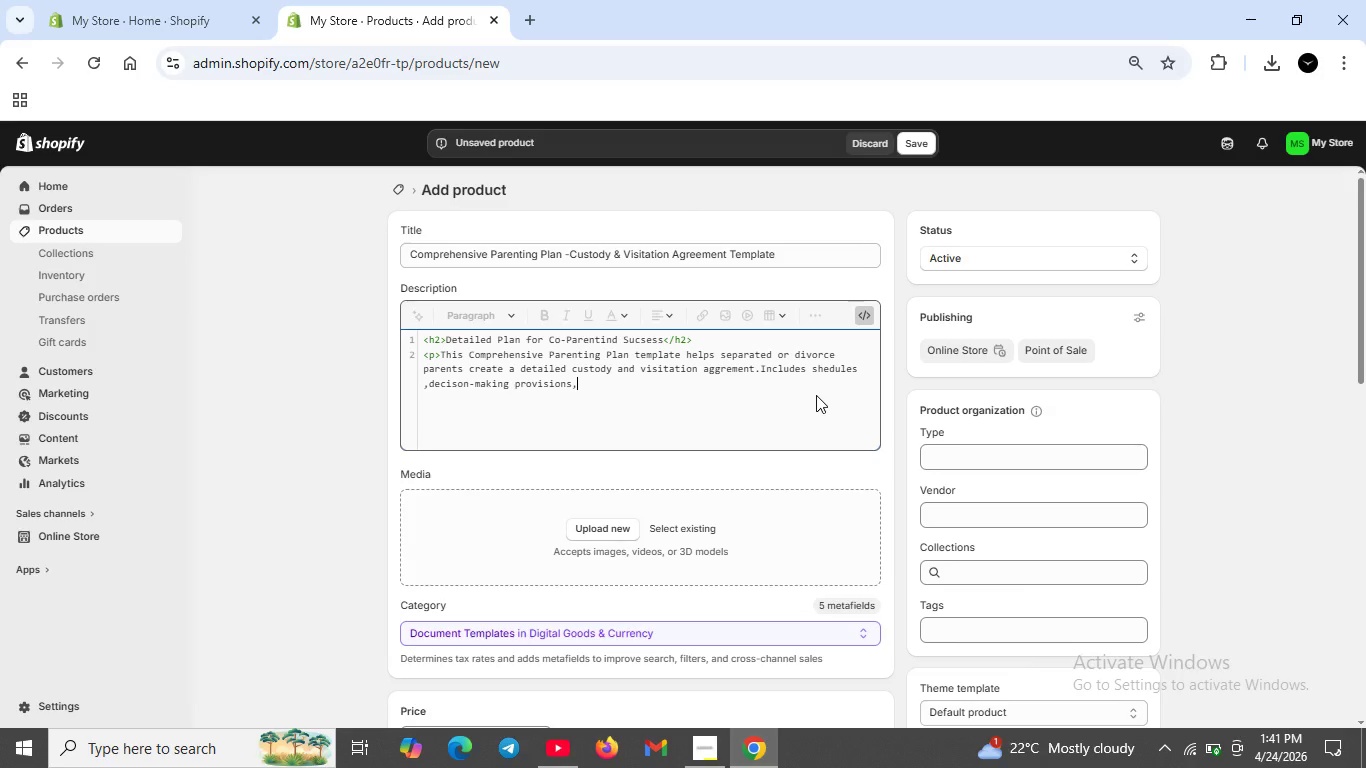 
key(ArrowRight)
 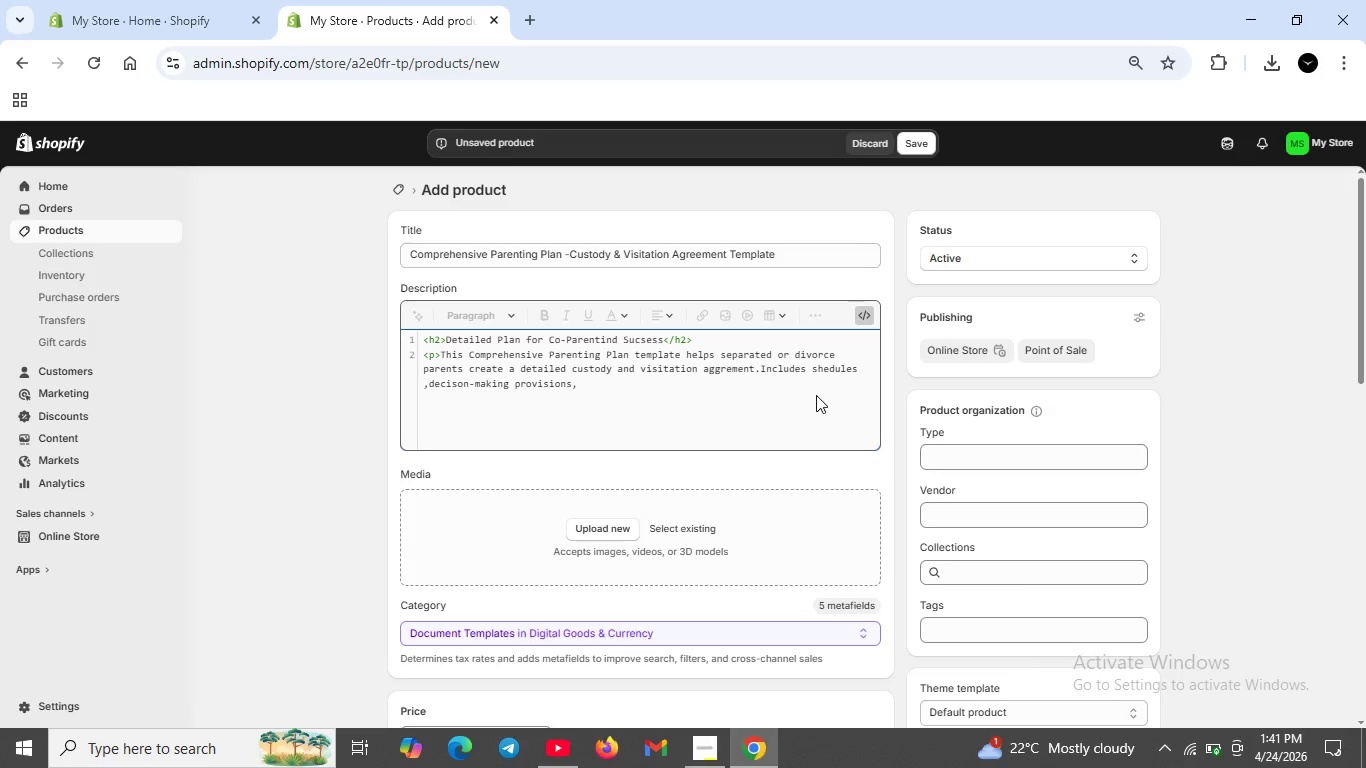 
type( AND HOLIDAY ROTATION PLANS.</P>)
 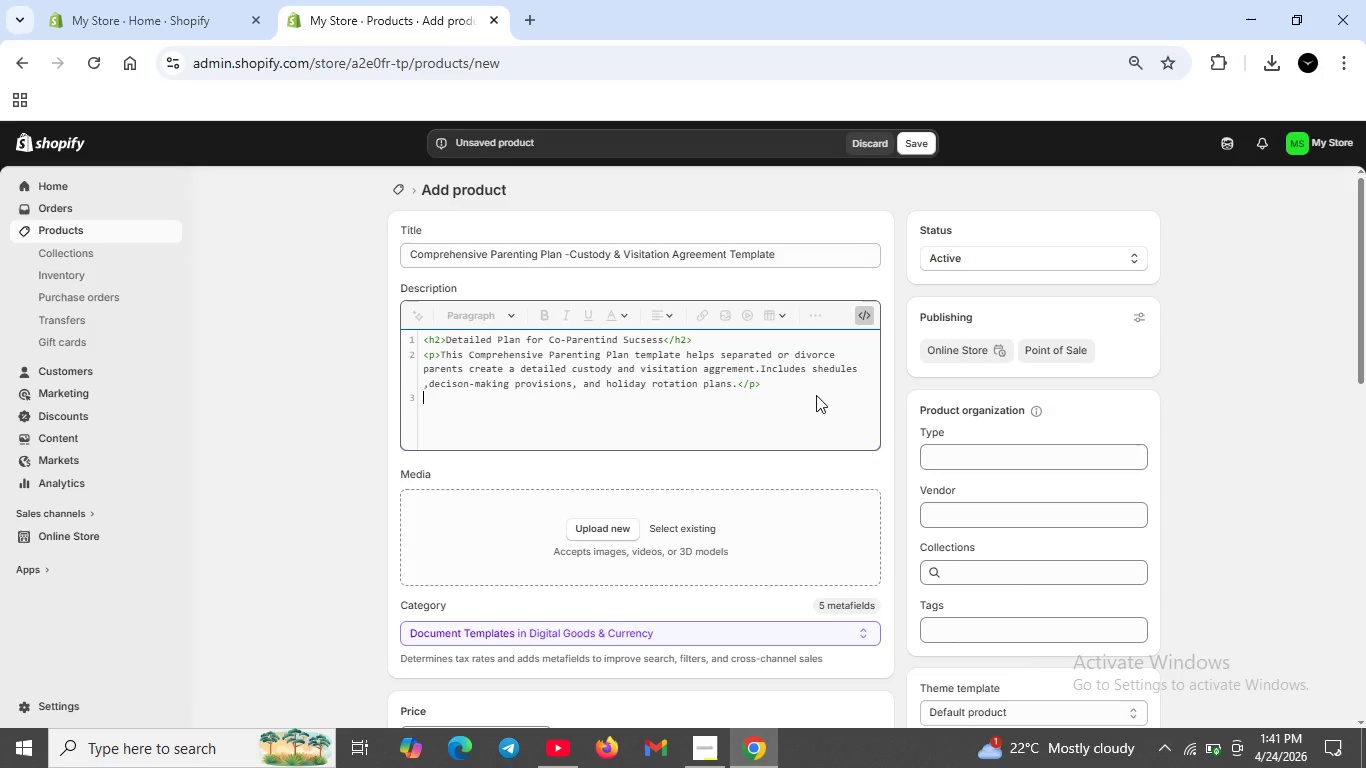 
 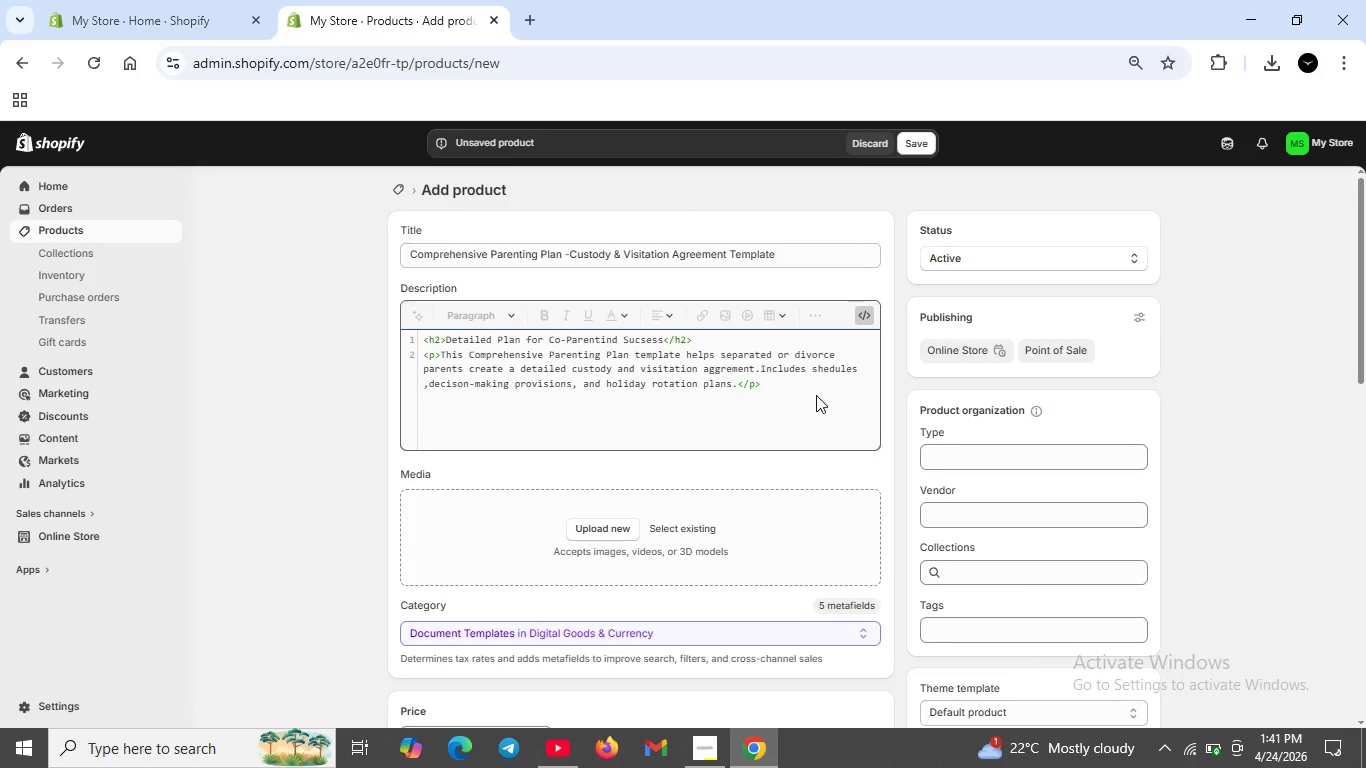 
key(Shift+Enter)
 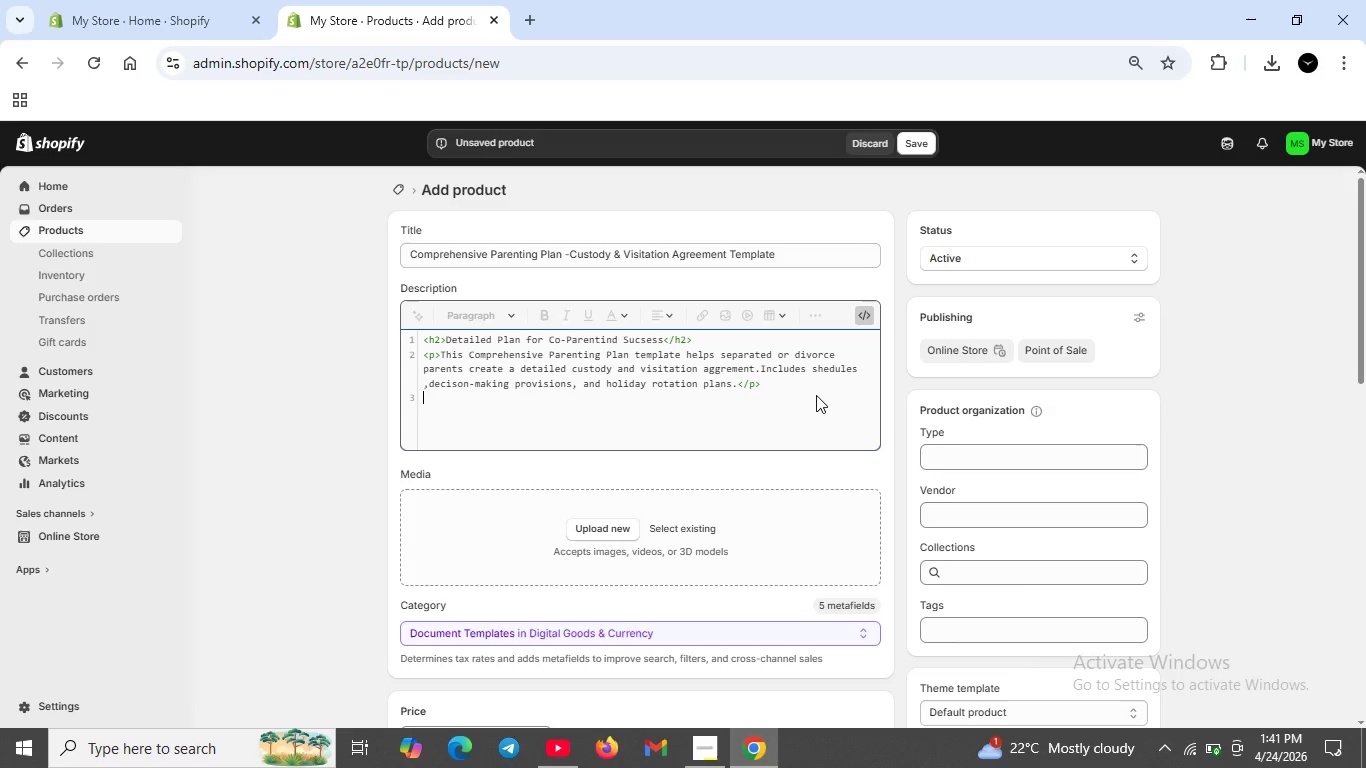 
key(Shift+ShiftRight)
 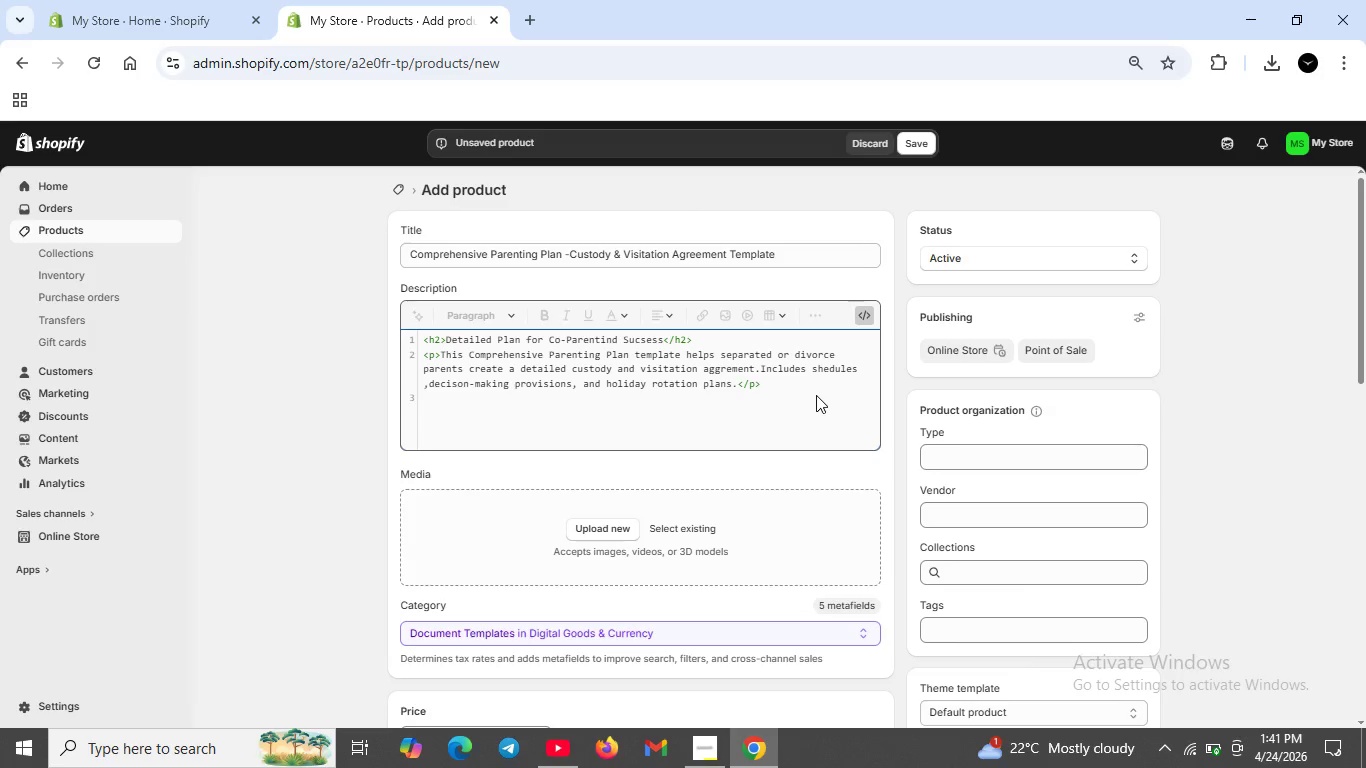 
key(Shift+Comma)
 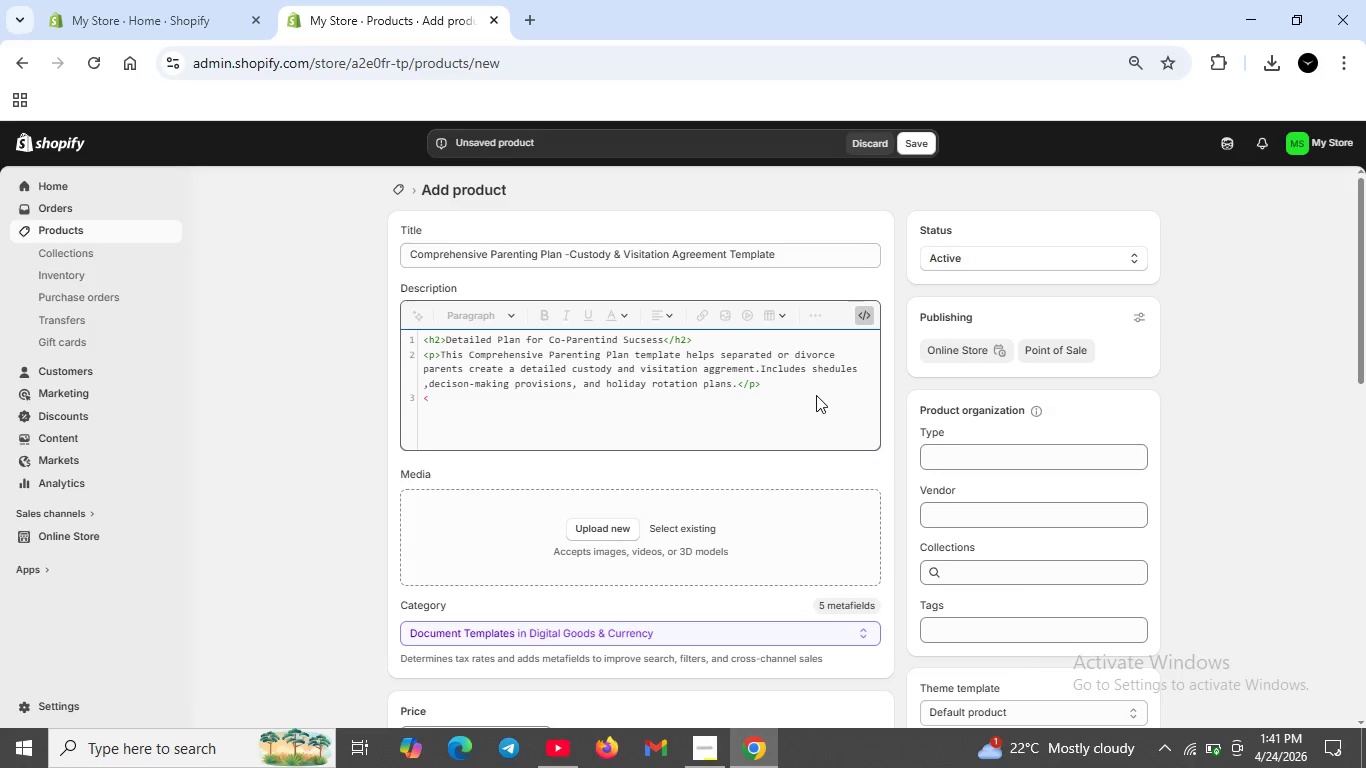 
type(p><Strong>Improtant Legal NOtice)
key(Backspace)
 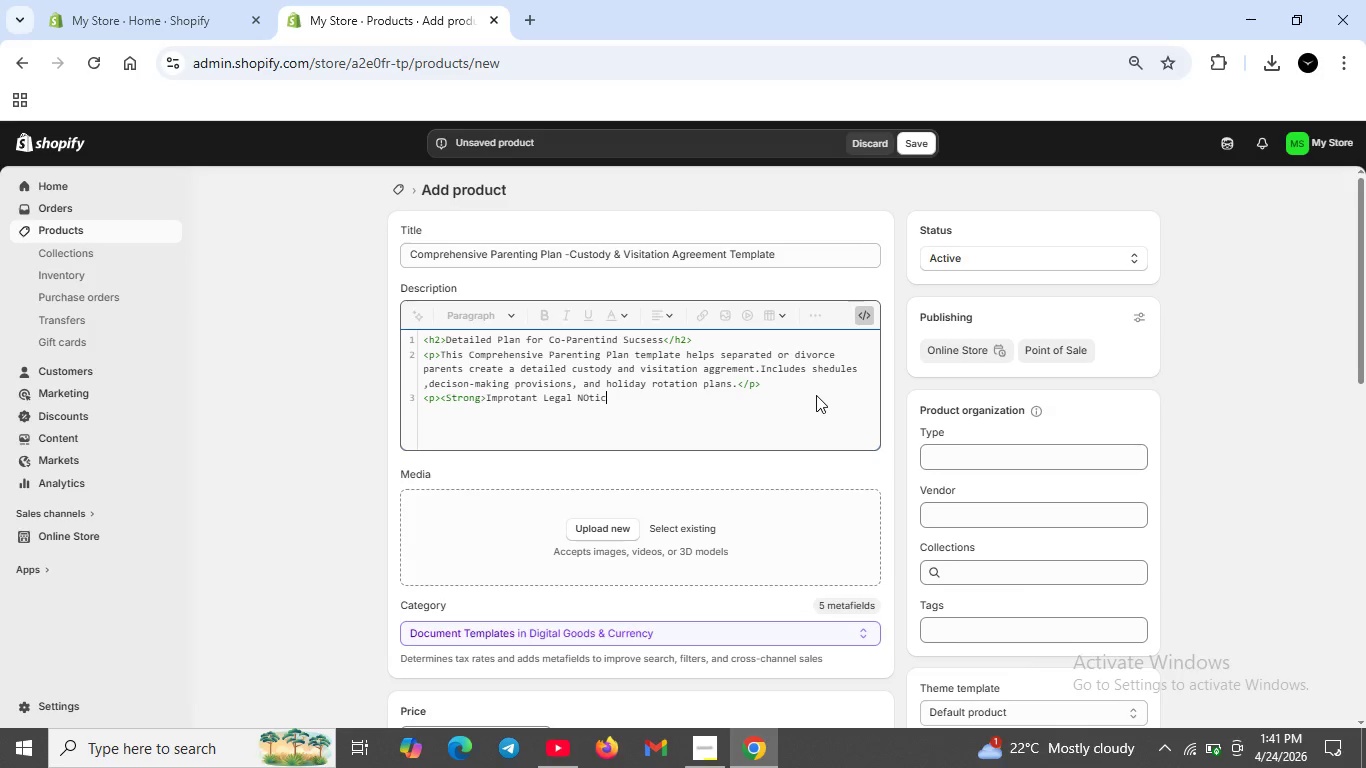 
key(ArrowLeft)
 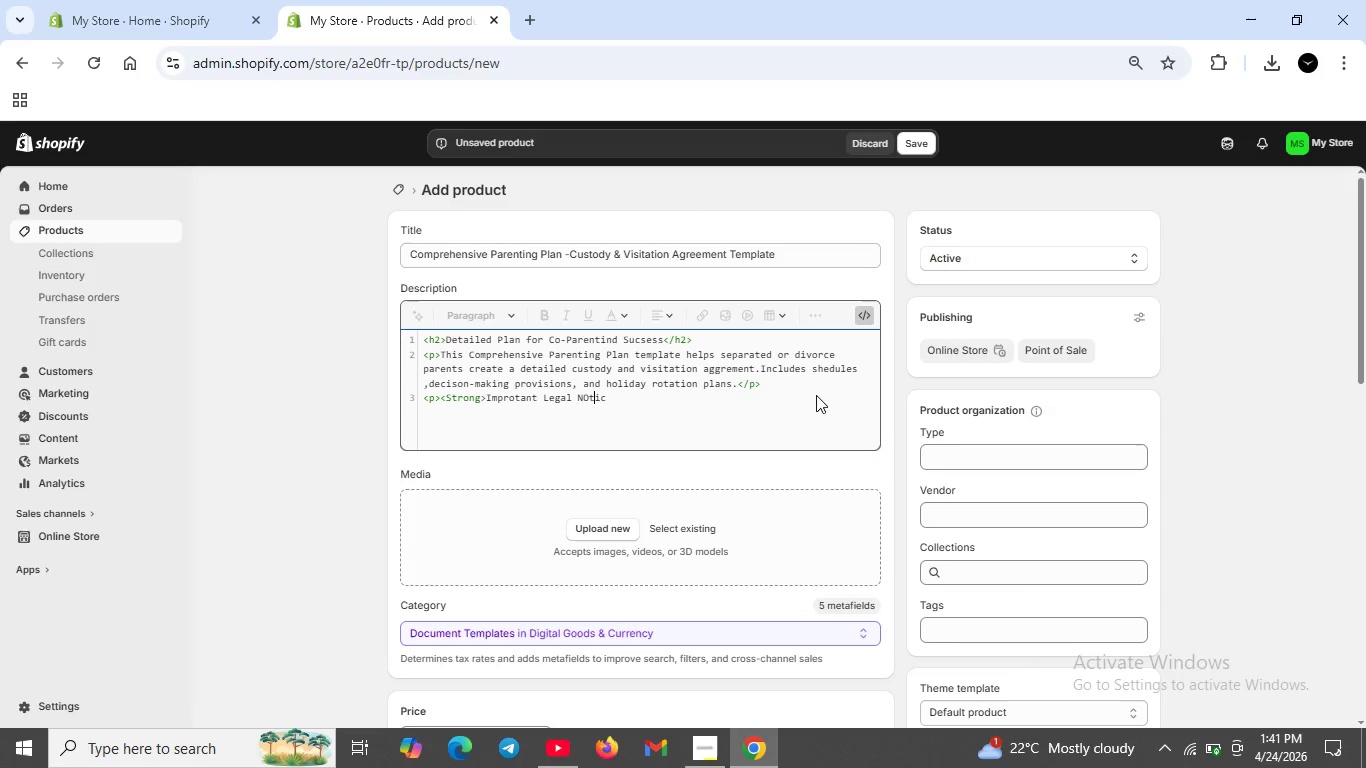 
key(ArrowLeft)
 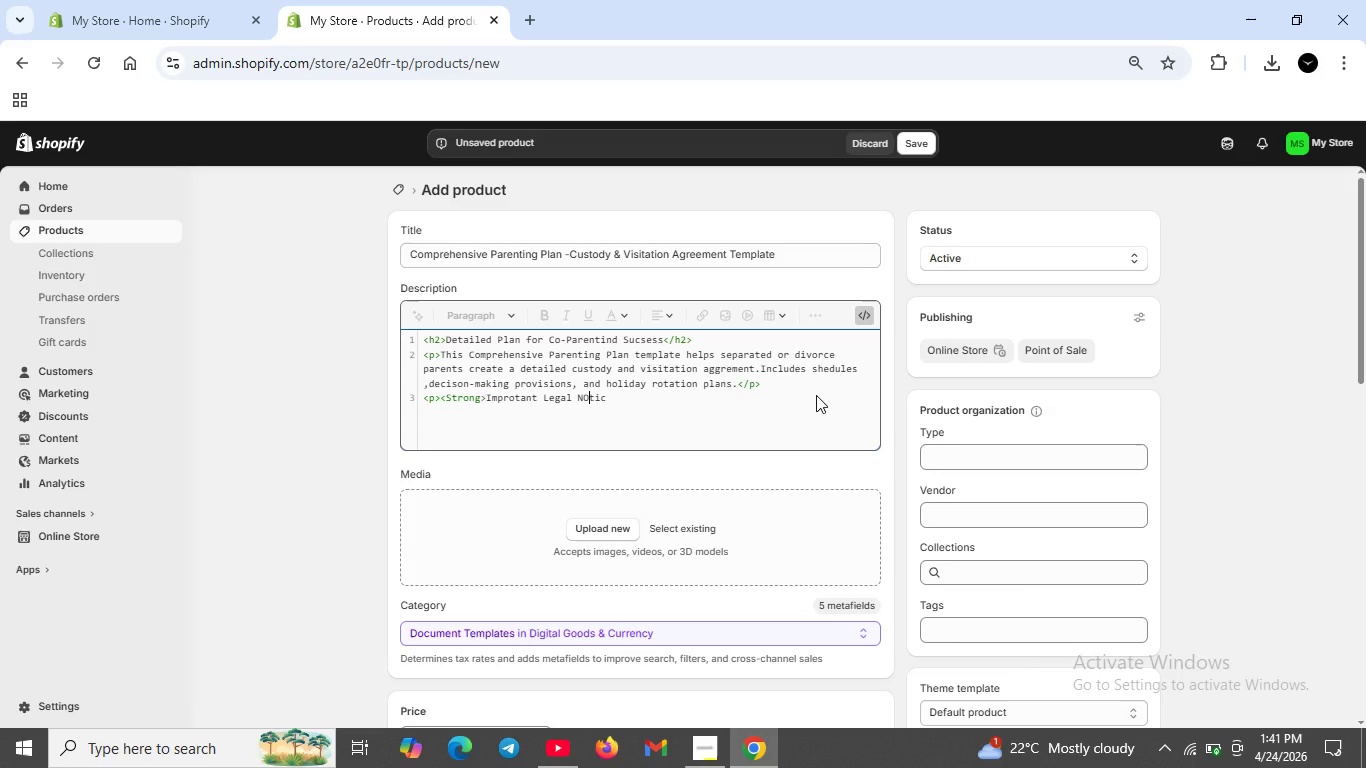 
key(ArrowLeft)
 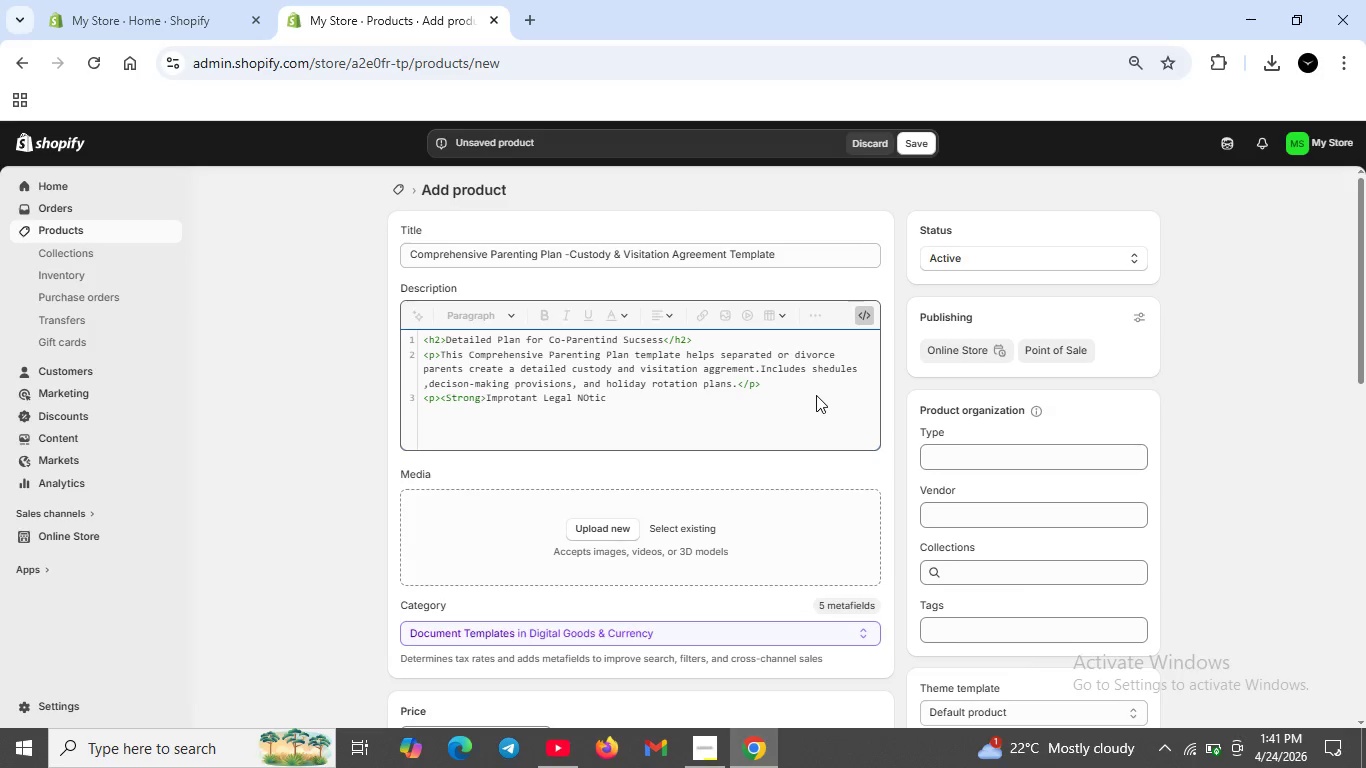 
key(Backspace)
 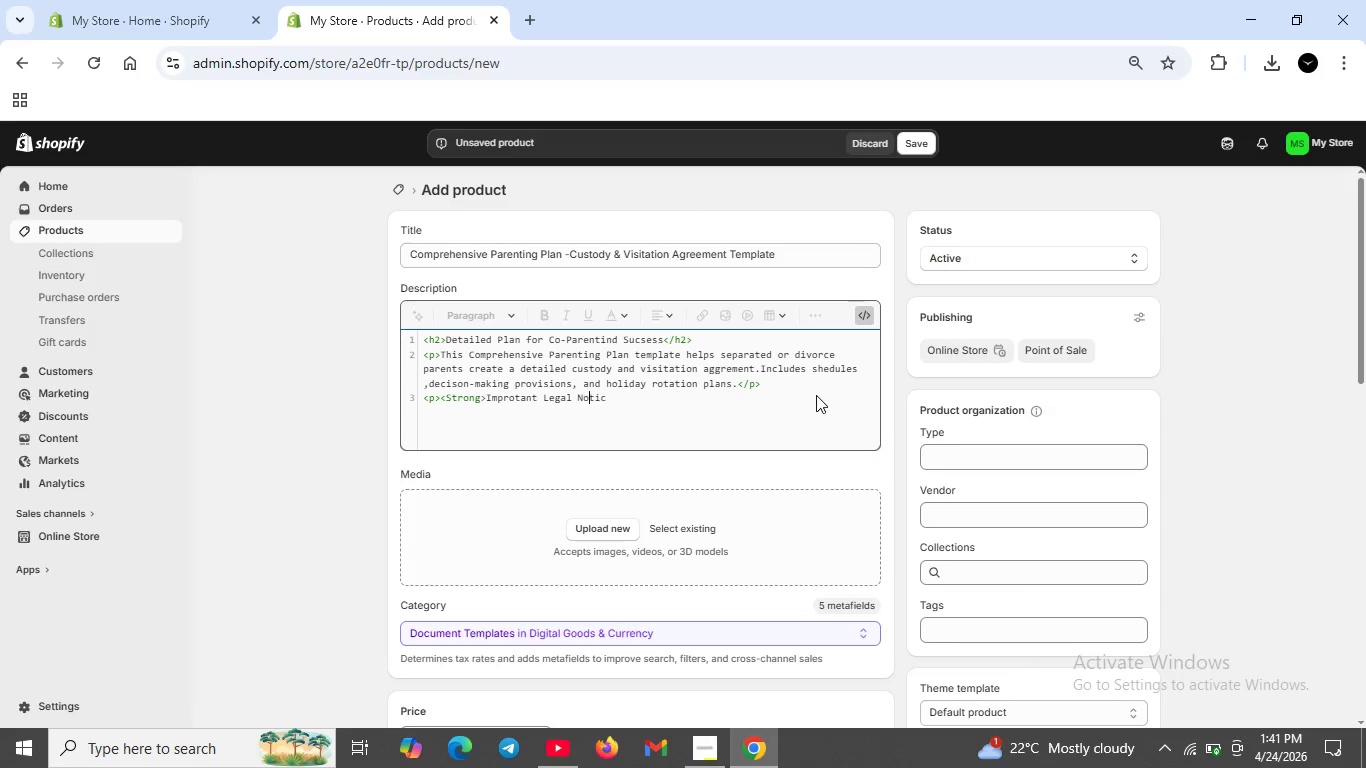 
key(O)
 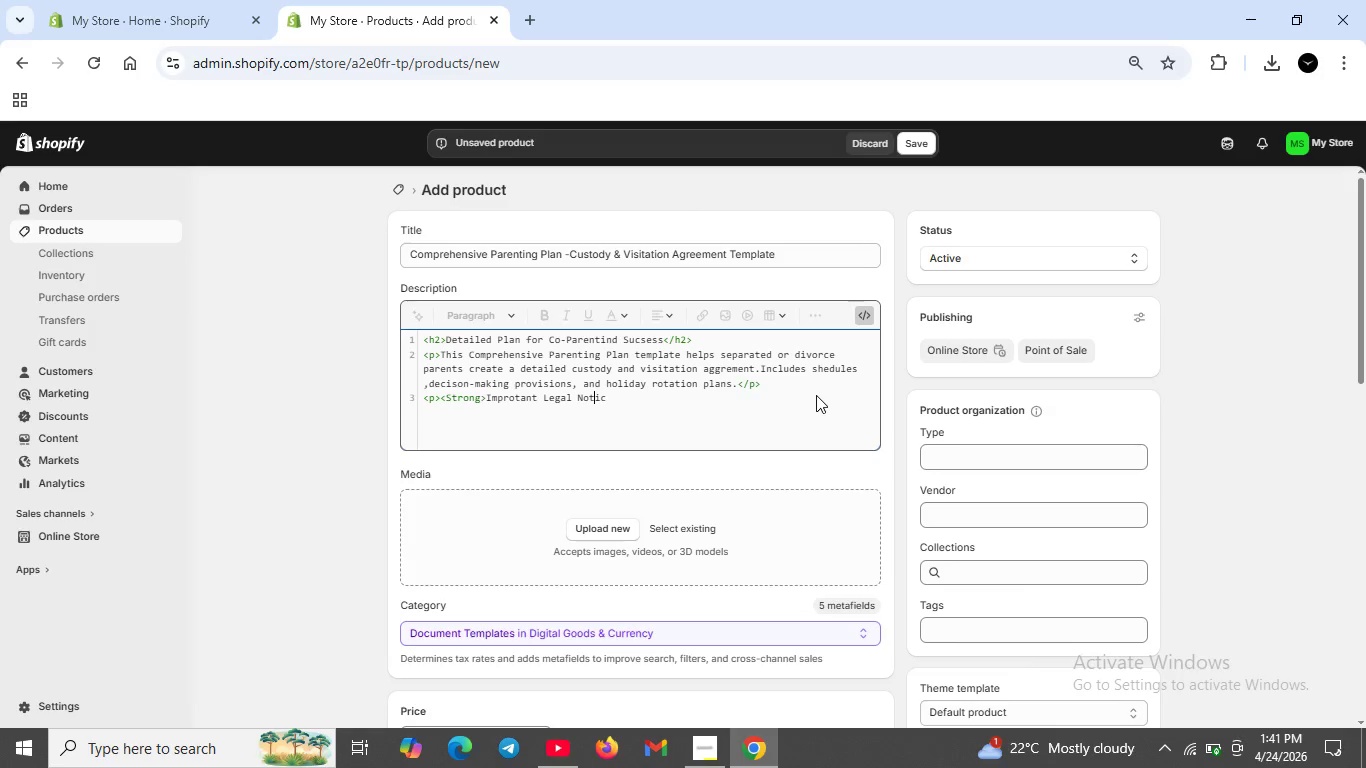 
key(ArrowRight)
 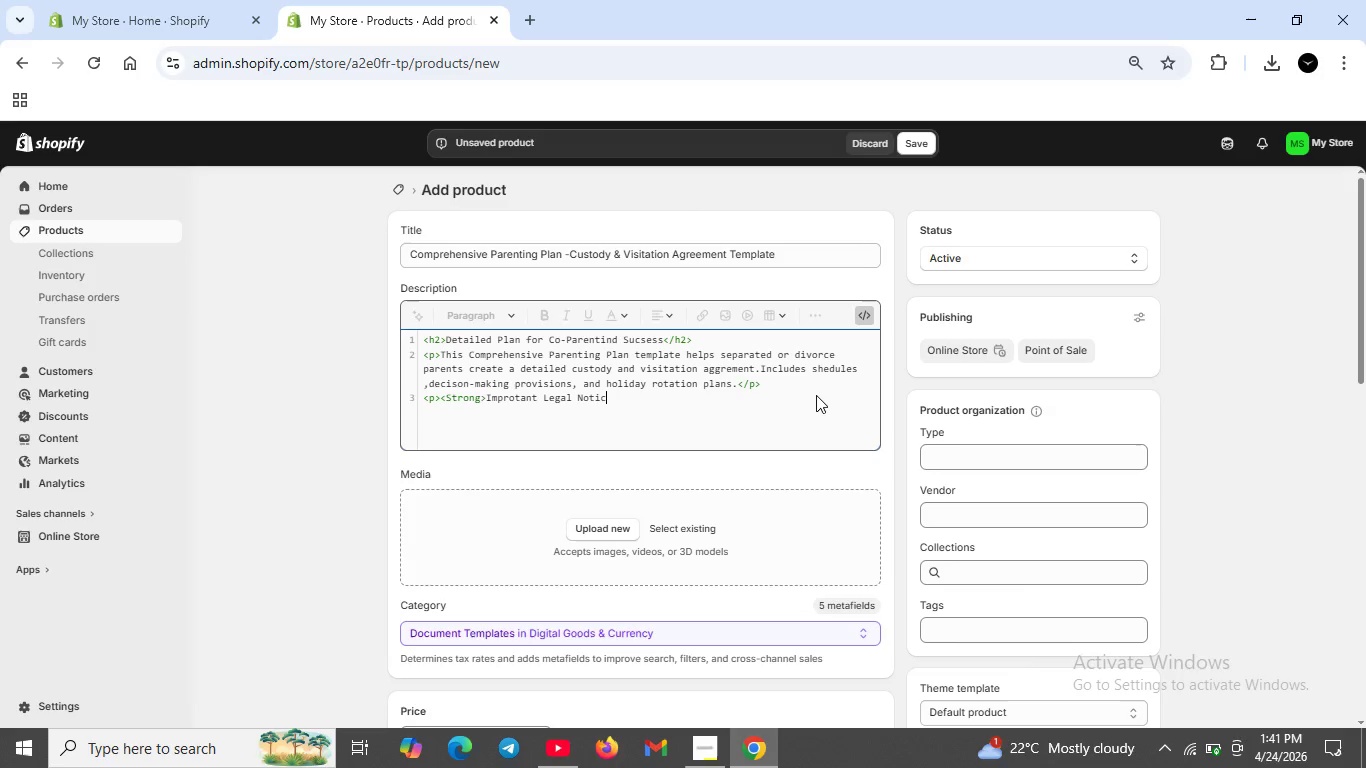 
key(ArrowRight)
 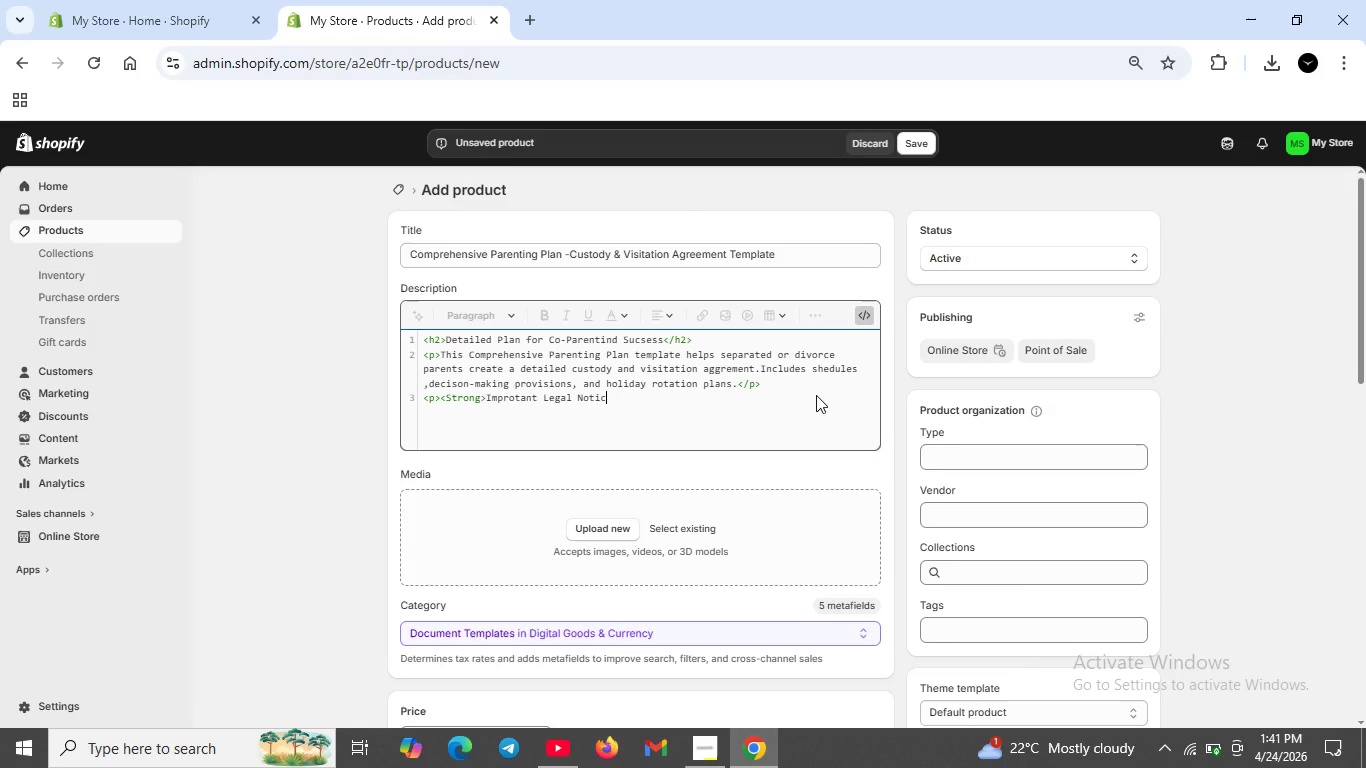 
key(ArrowRight)
 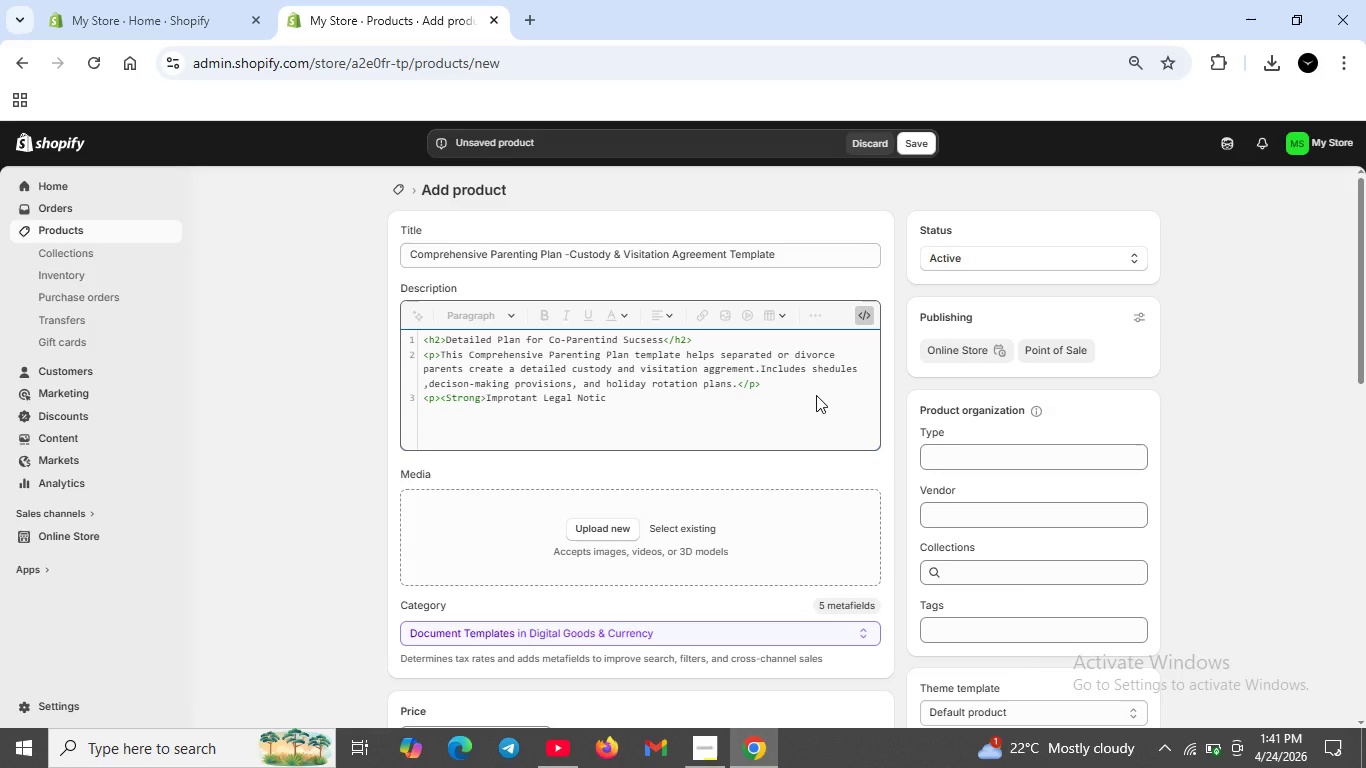 
type(e :</strong>THis )
 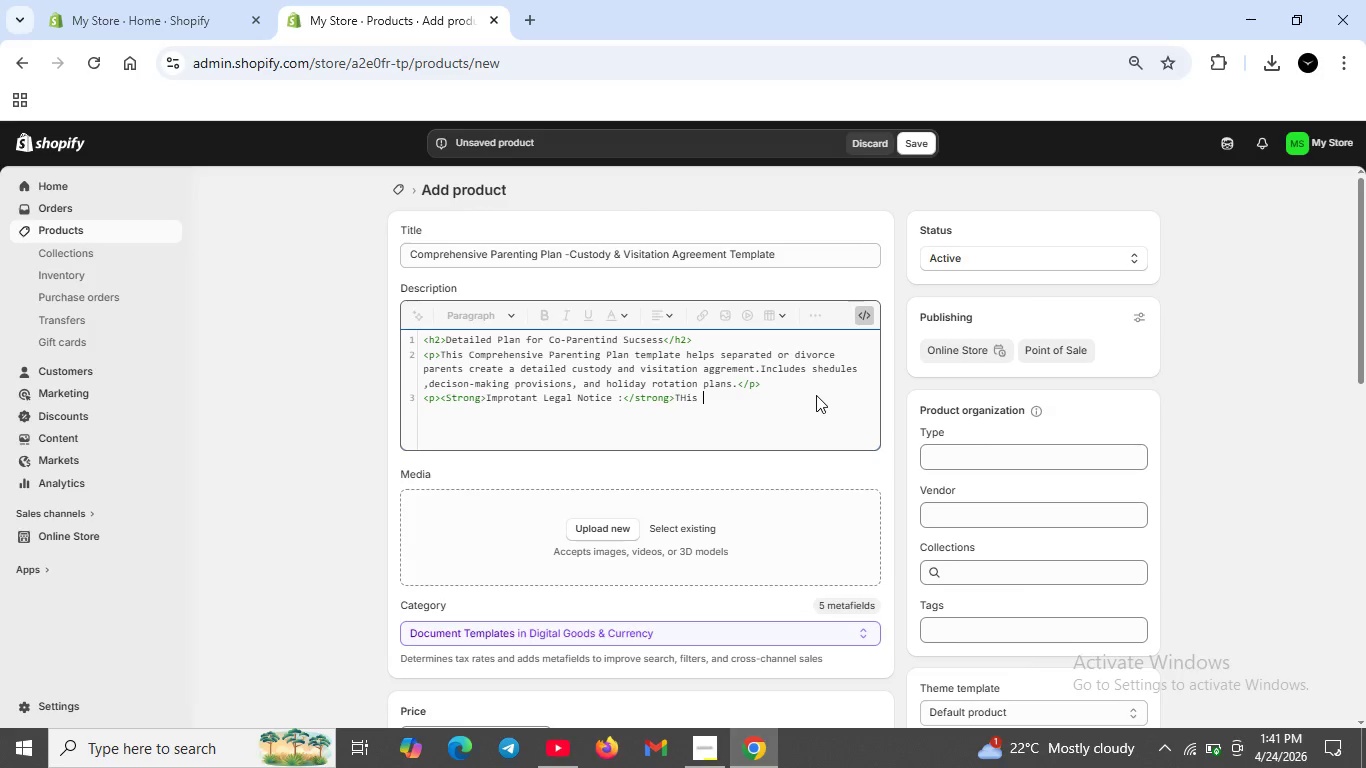 
key(ArrowLeft)
 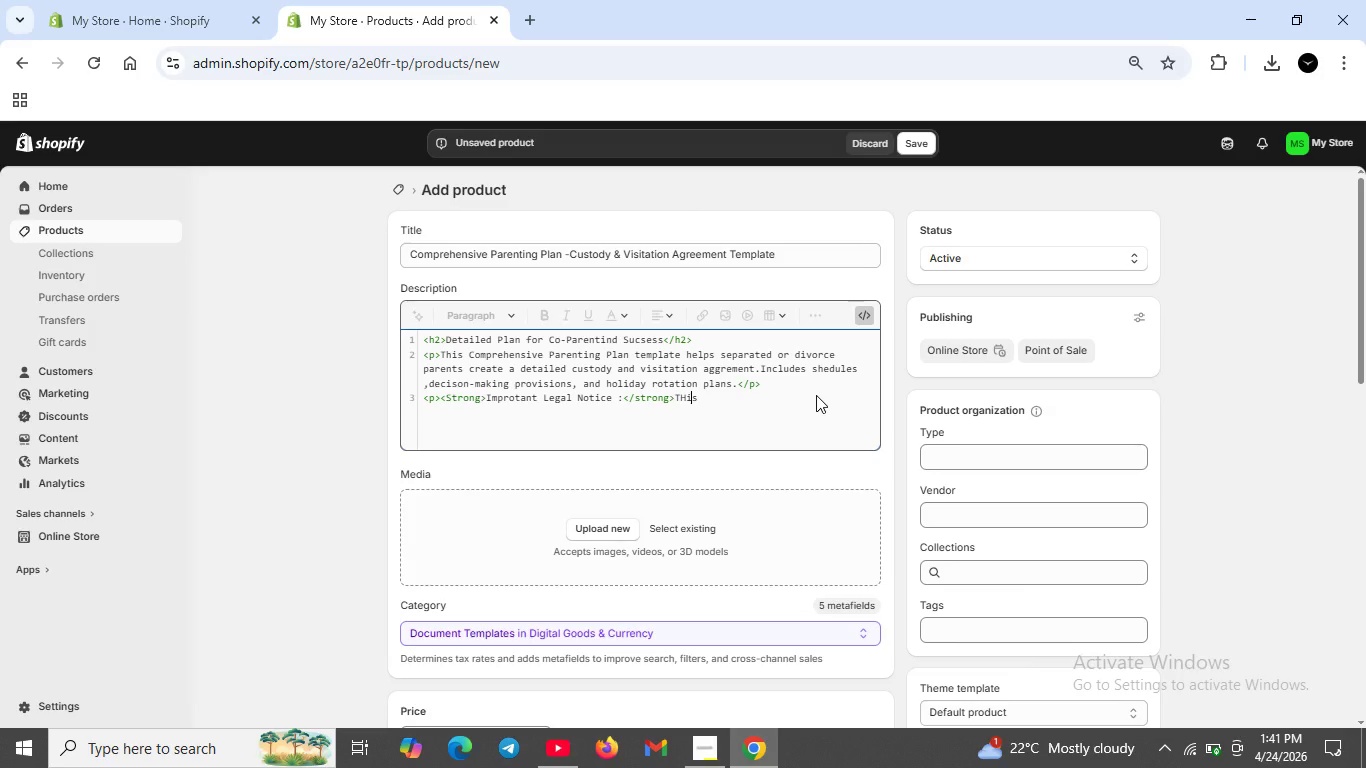 
key(ArrowLeft)
 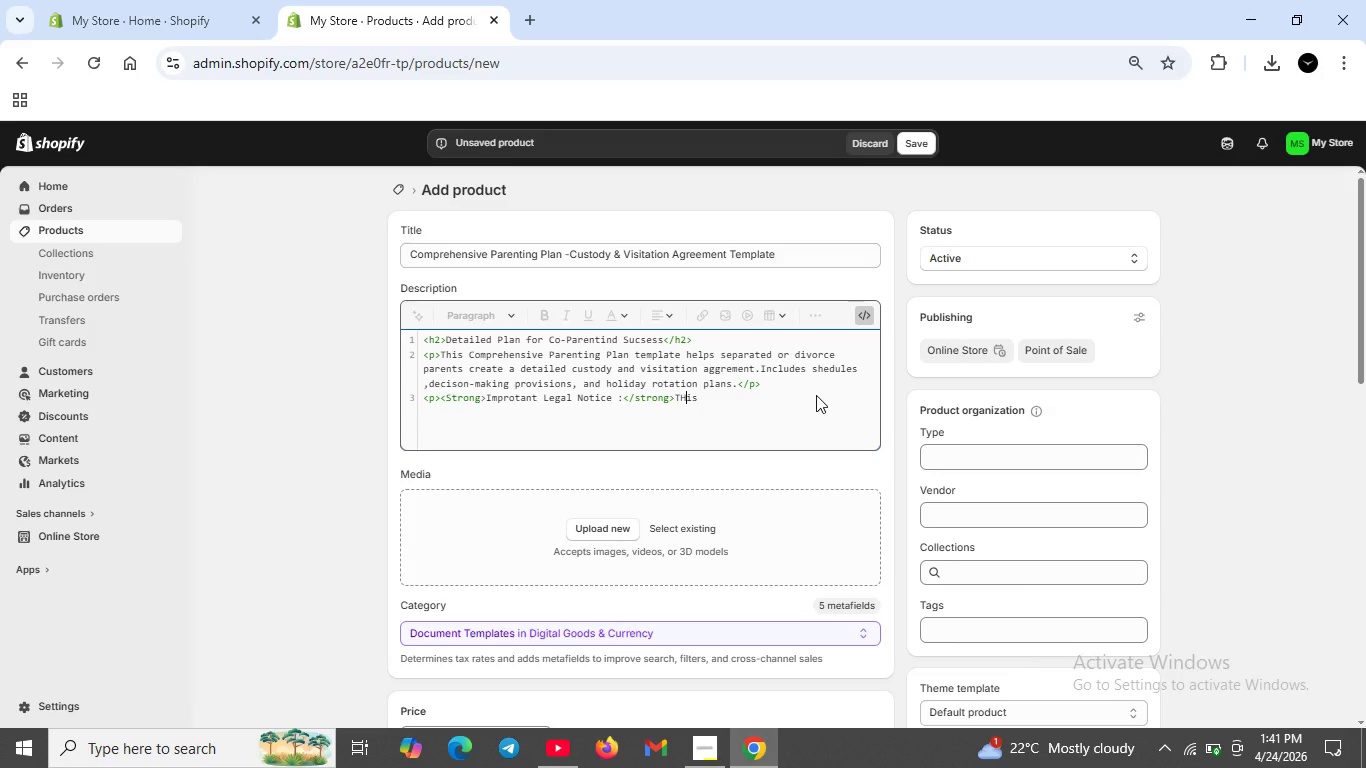 
key(ArrowLeft)
 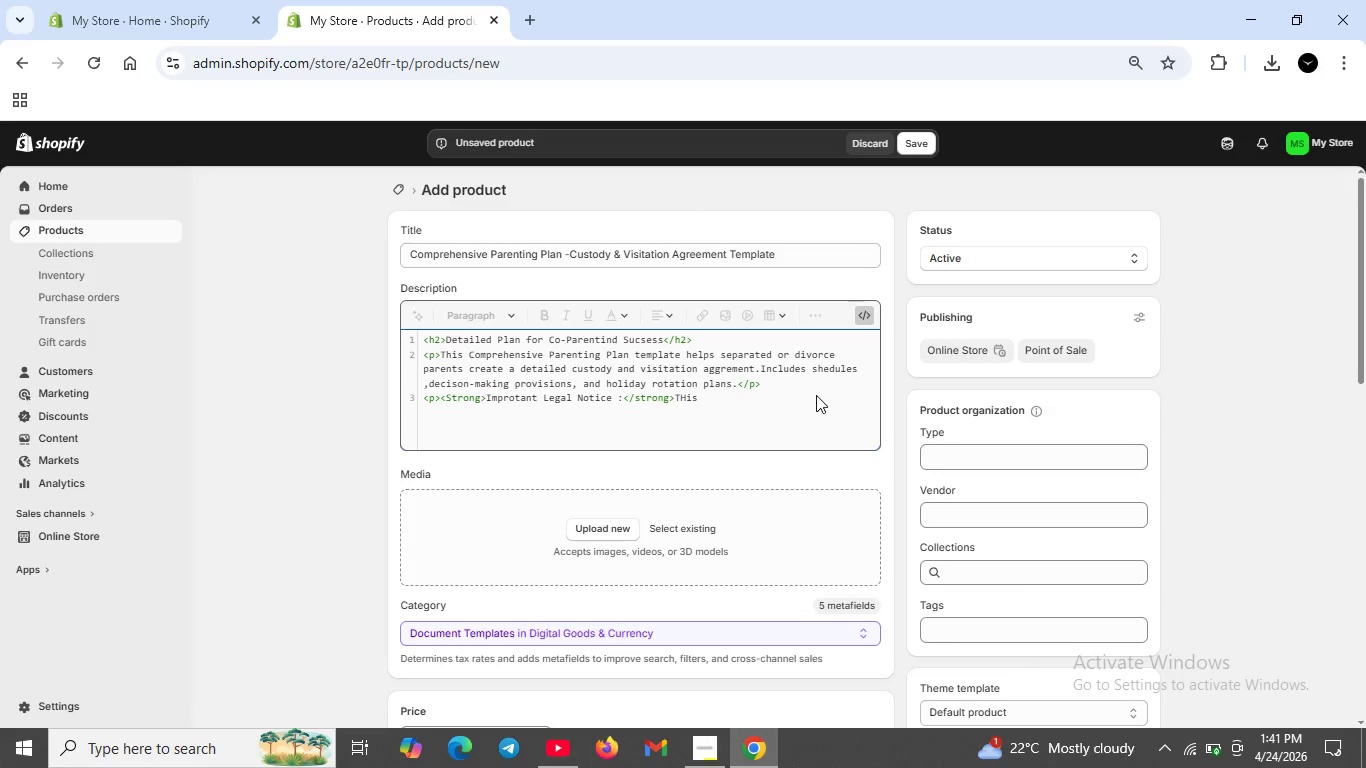 
key(Backspace)
 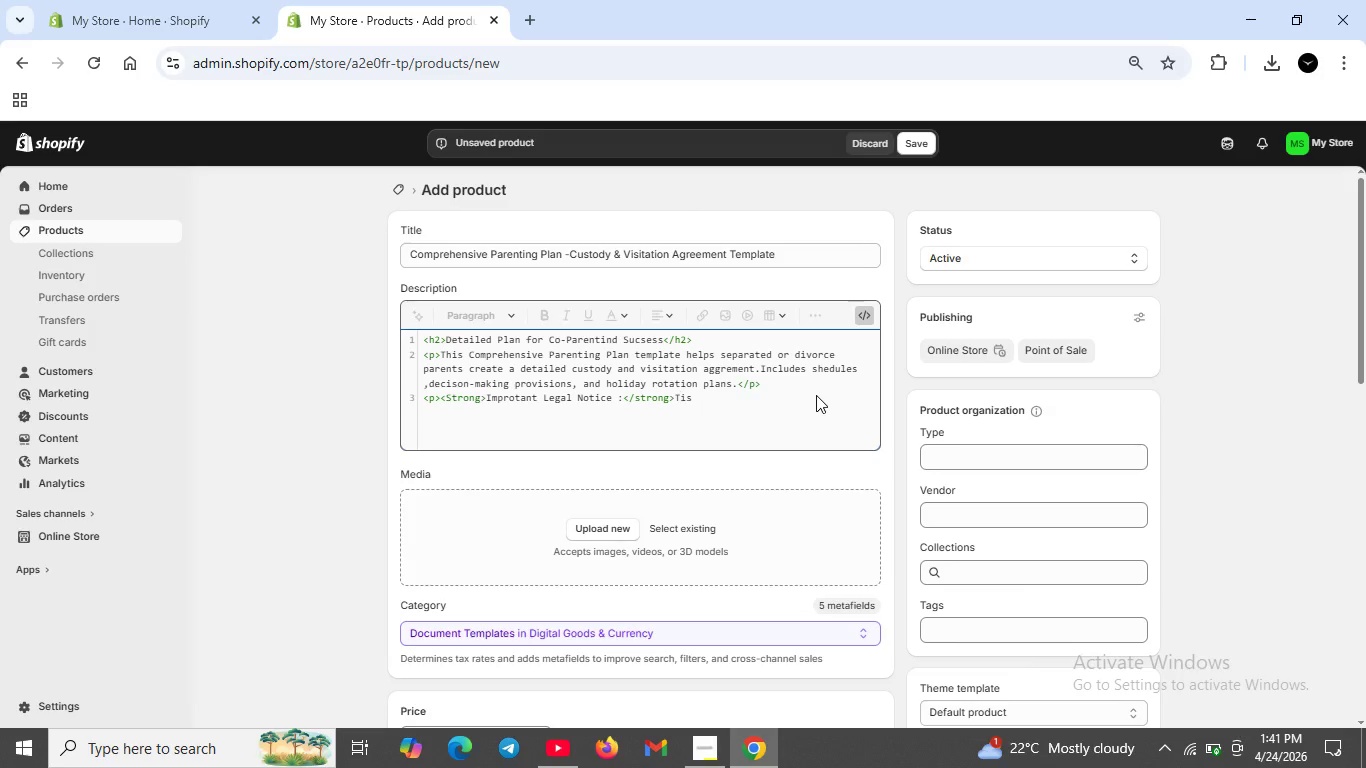 
key(H)
 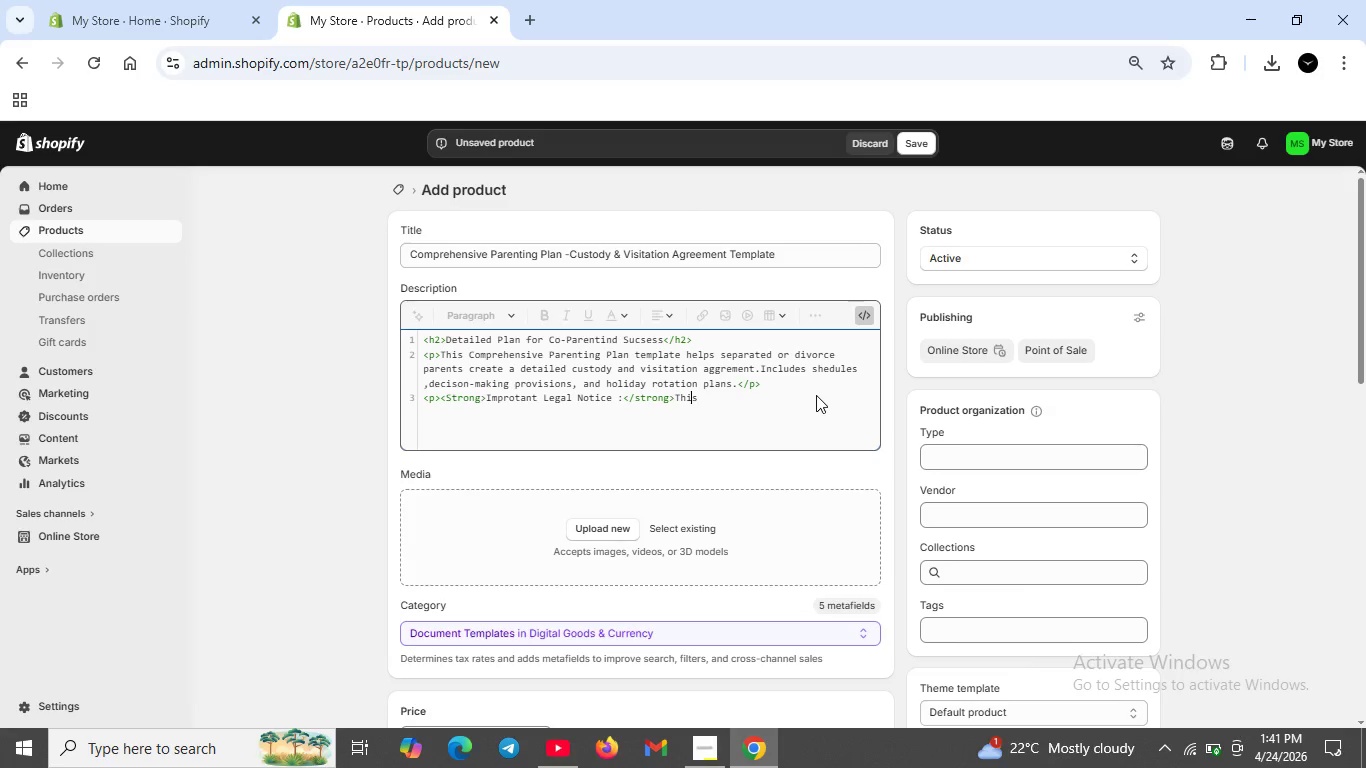 
key(ArrowRight)
 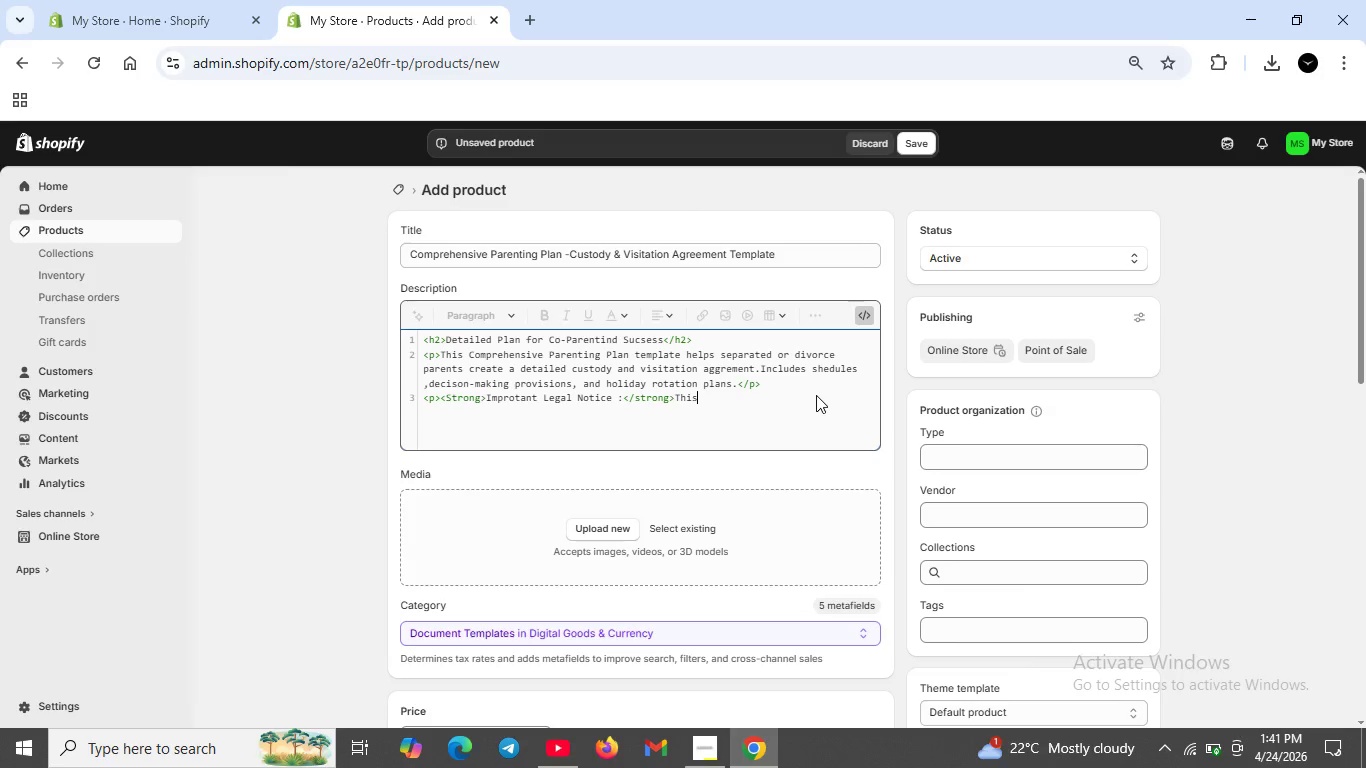 
key(ArrowRight)
 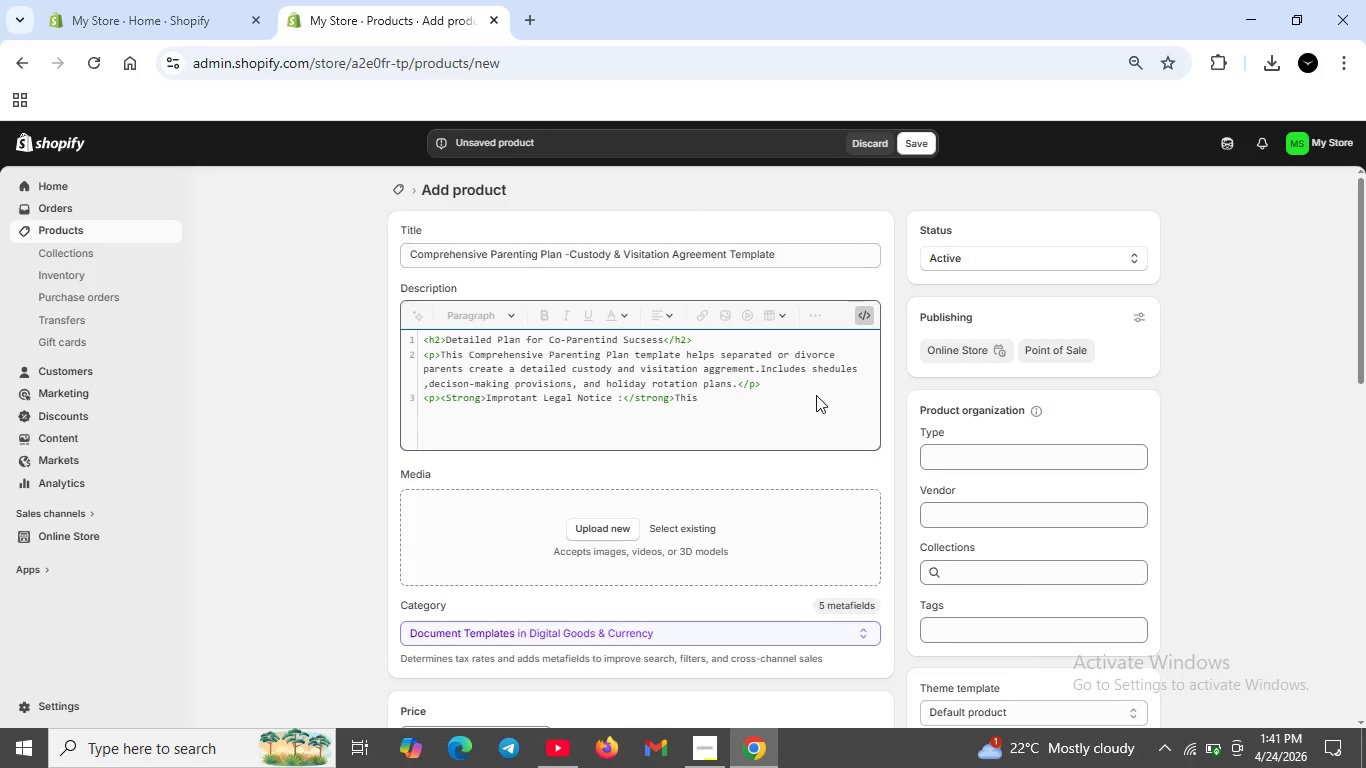 
type( is a legal docuent )
key(Backspace)
 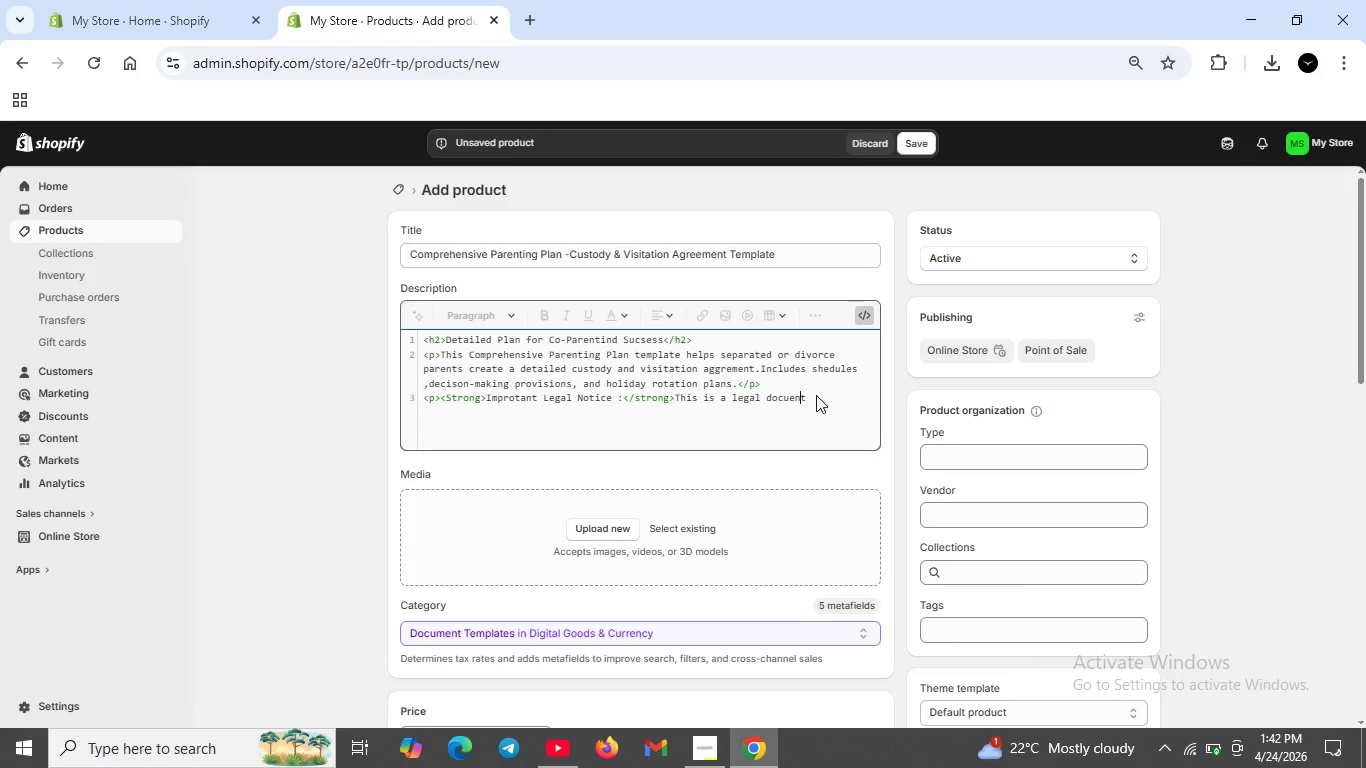 
key(ArrowLeft)
 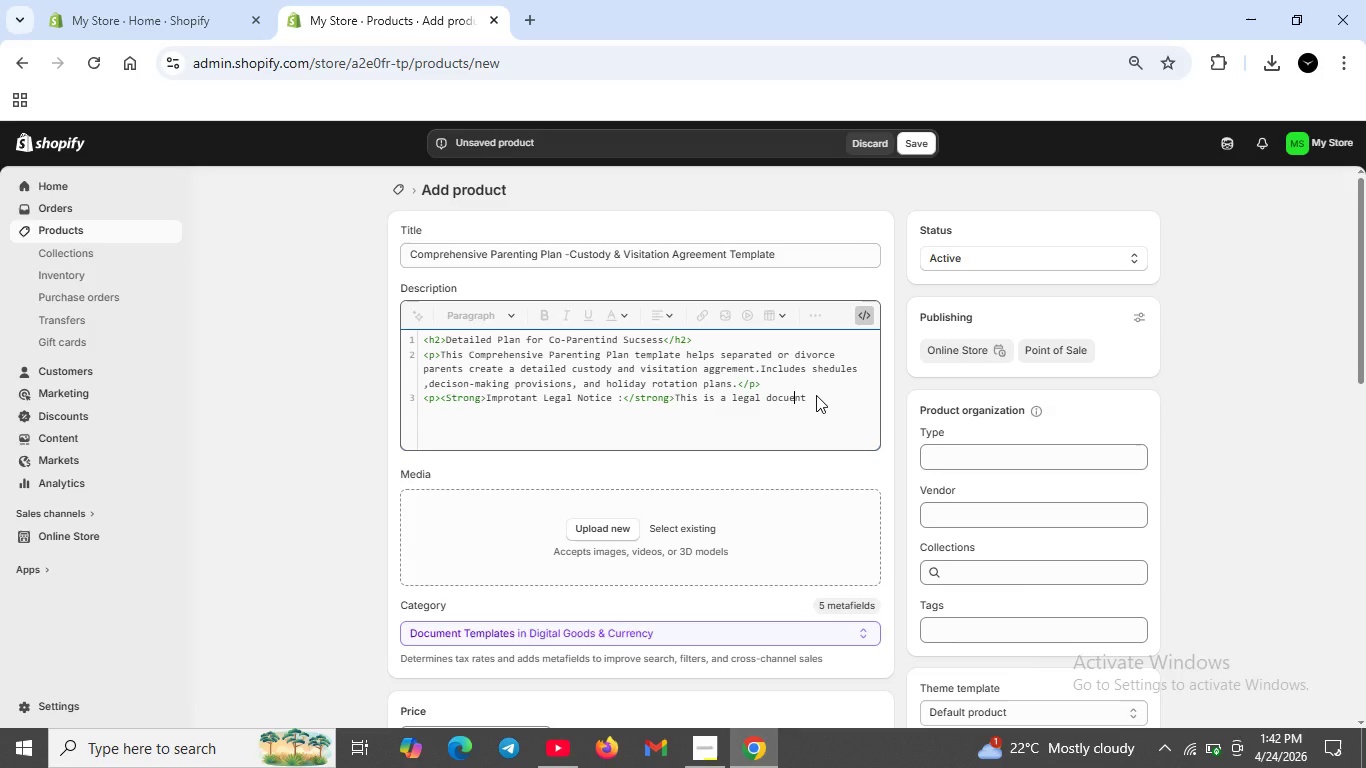 
key(ArrowLeft)
 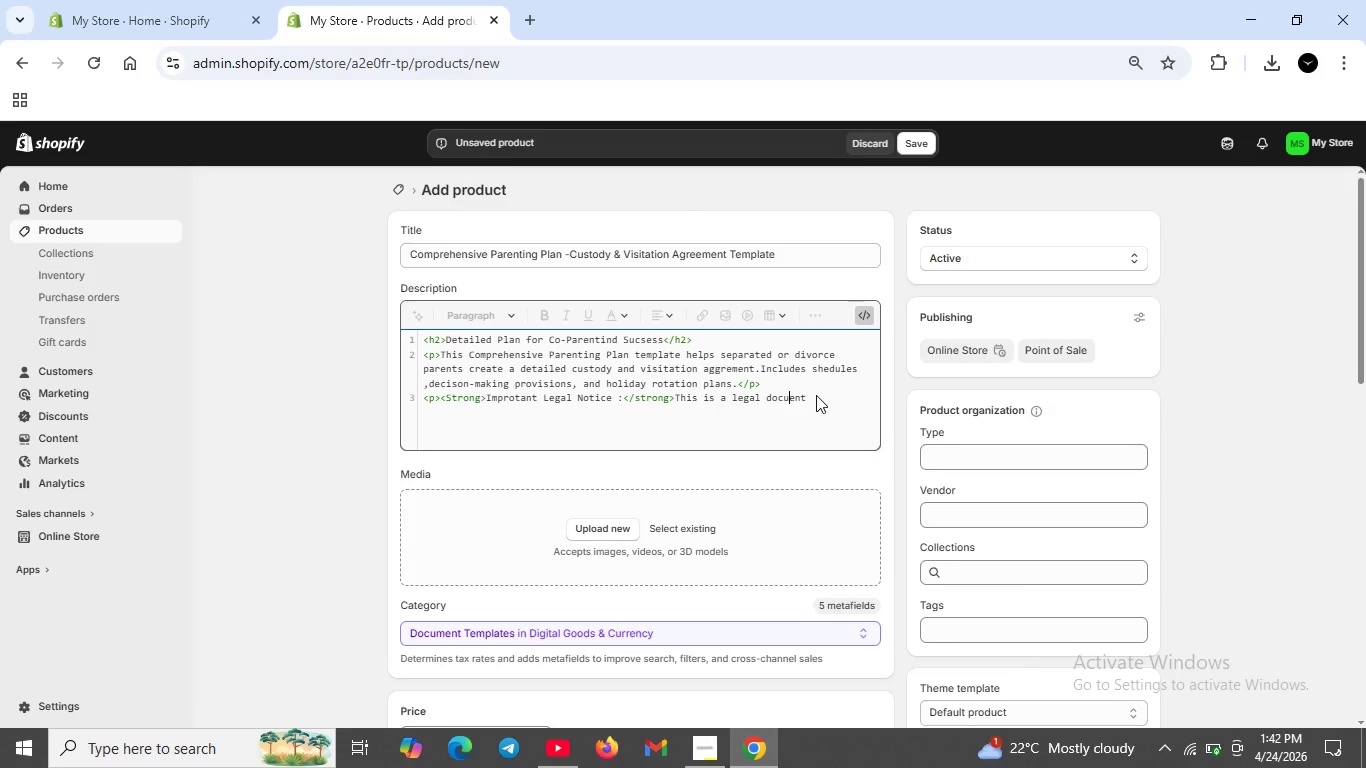 
key(ArrowLeft)
 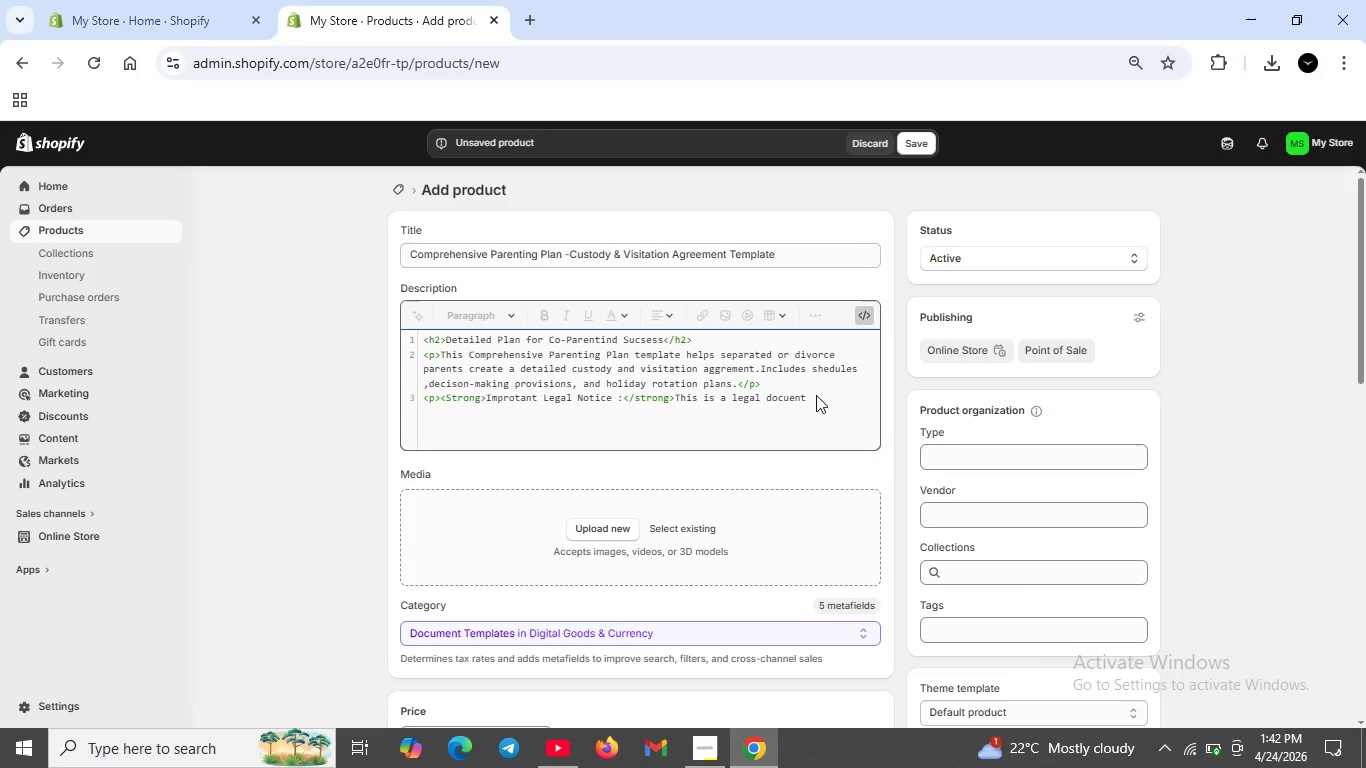 
key(M)
 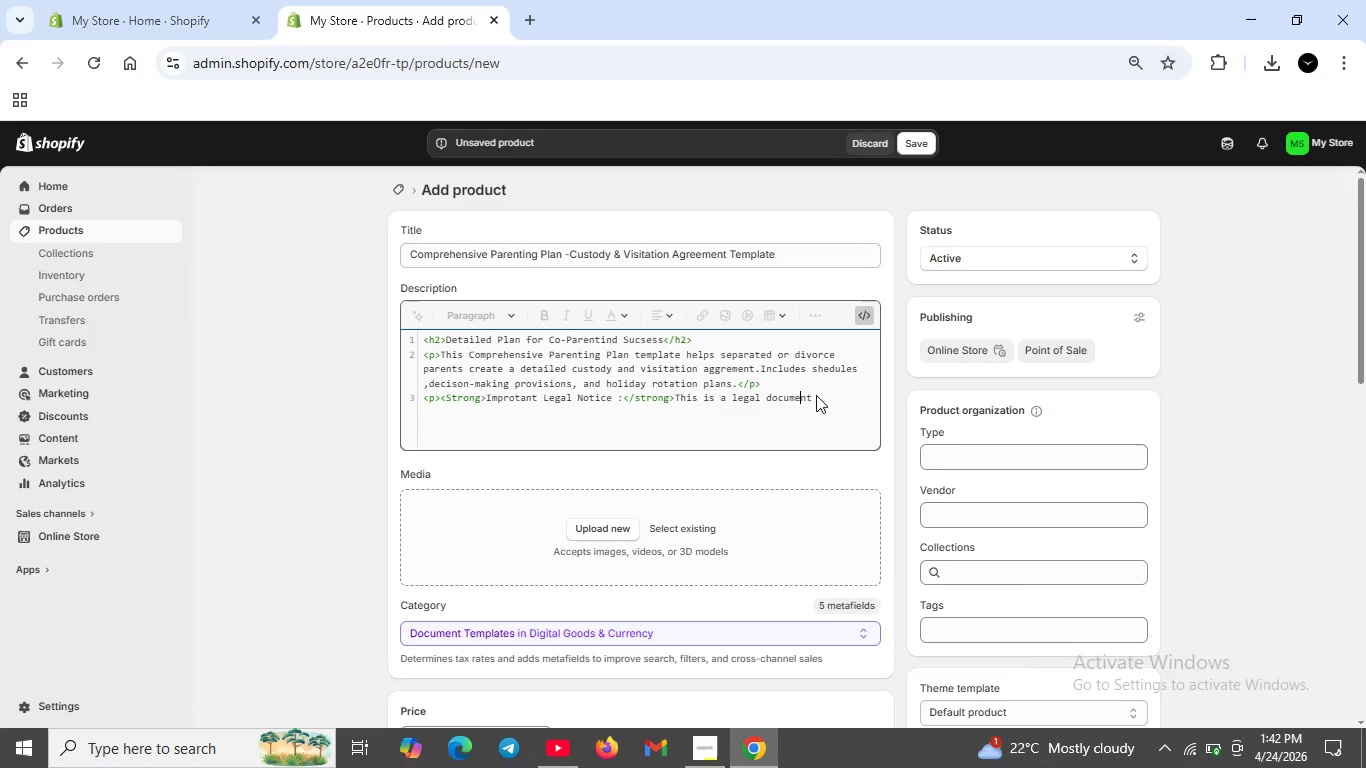 
key(ArrowRight)
 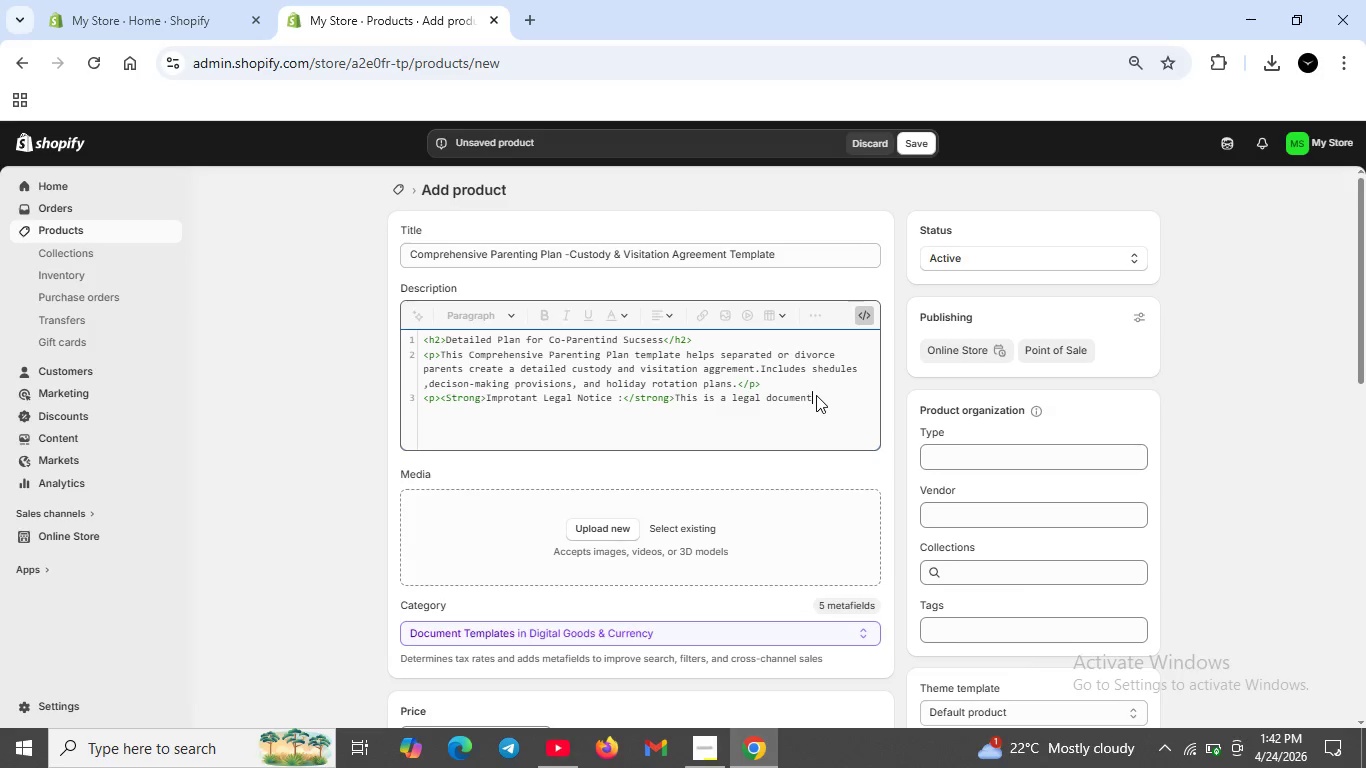 
key(ArrowRight)
 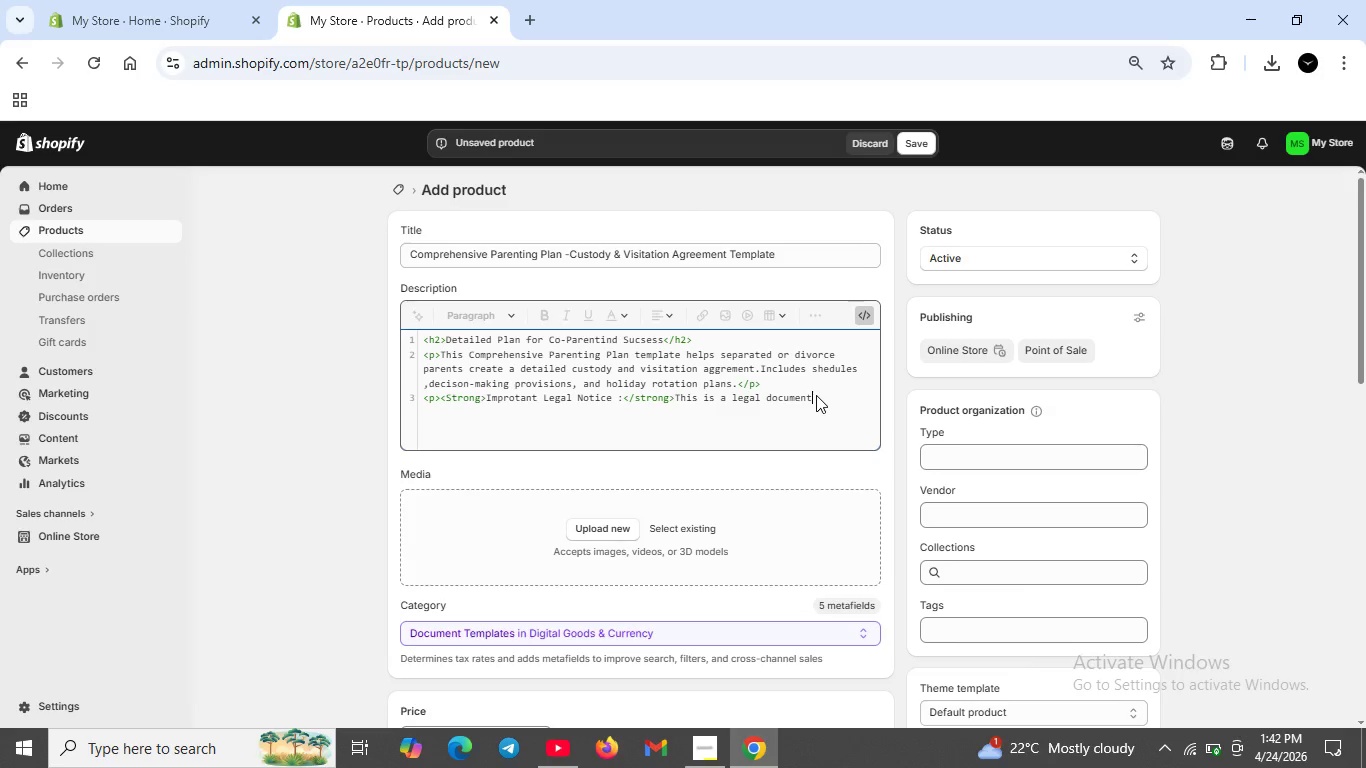 
key(ArrowRight)
 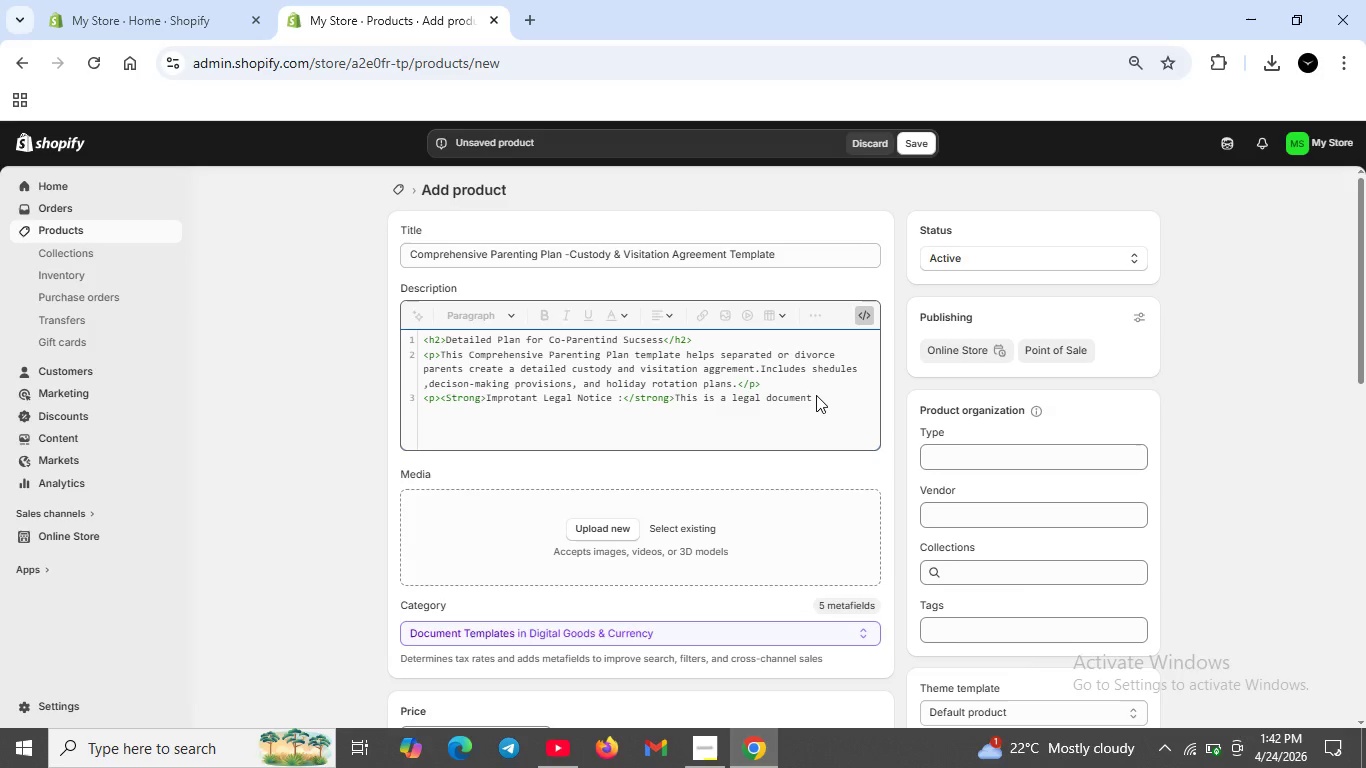 
type( template , not legal advice . Custody laws vary by juri)
 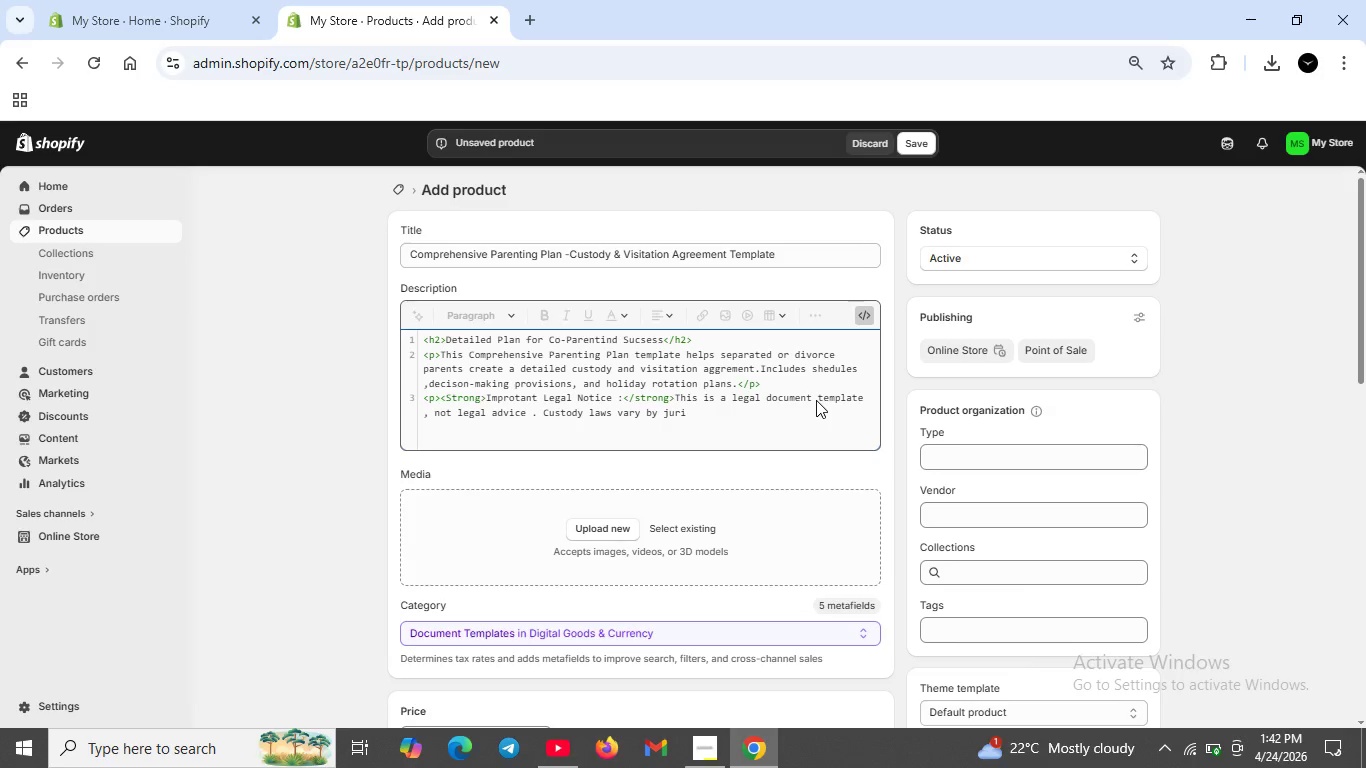 
type(sdiction )
key(Backspace)
type(. Reivew wit an attorney signing)
 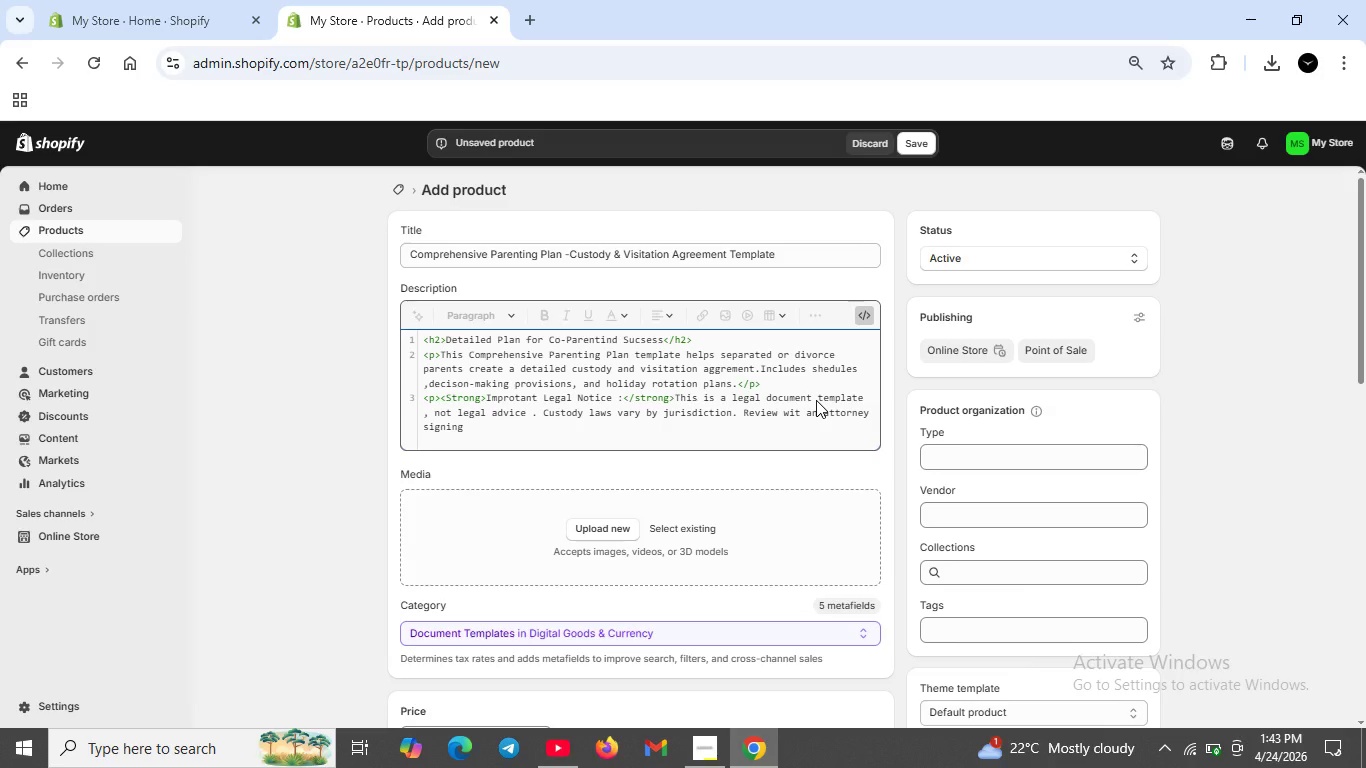 
type(if you have )
 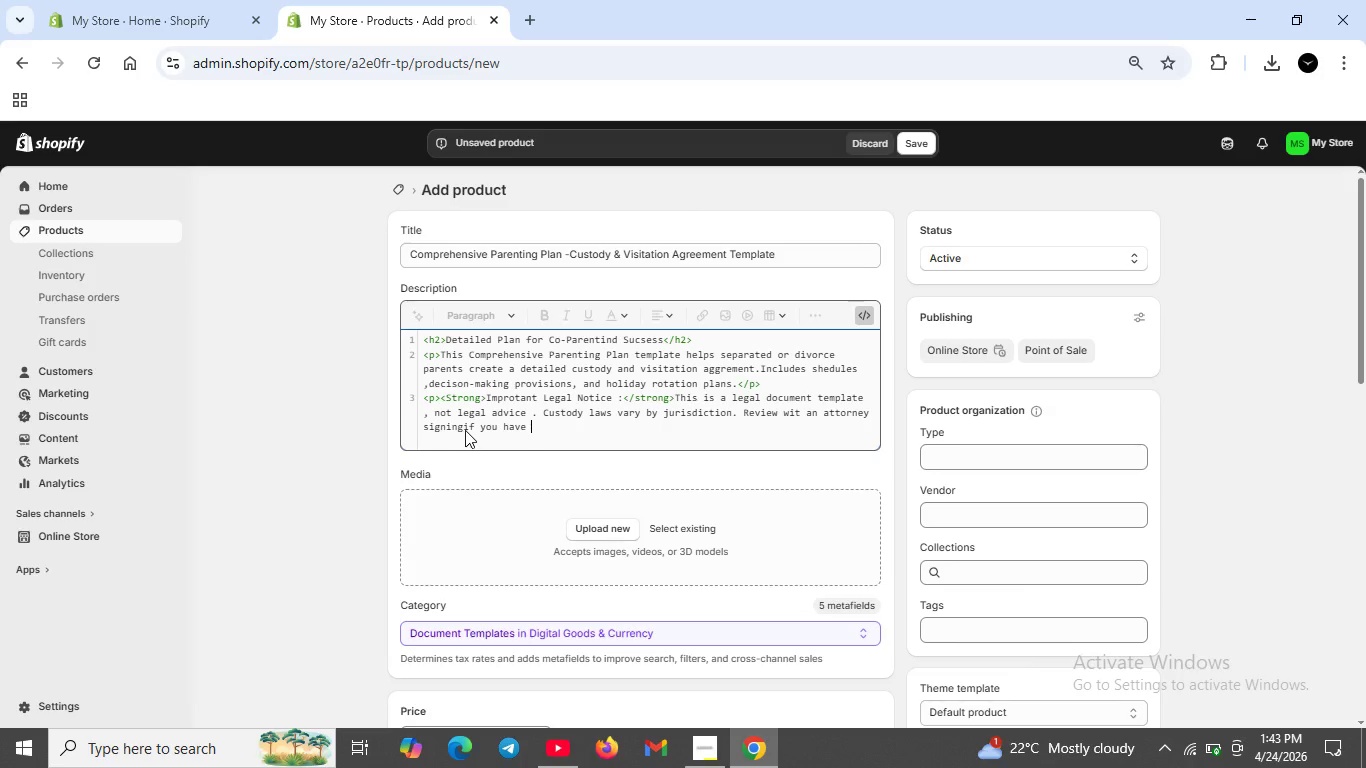 
left_click([466, 429])
 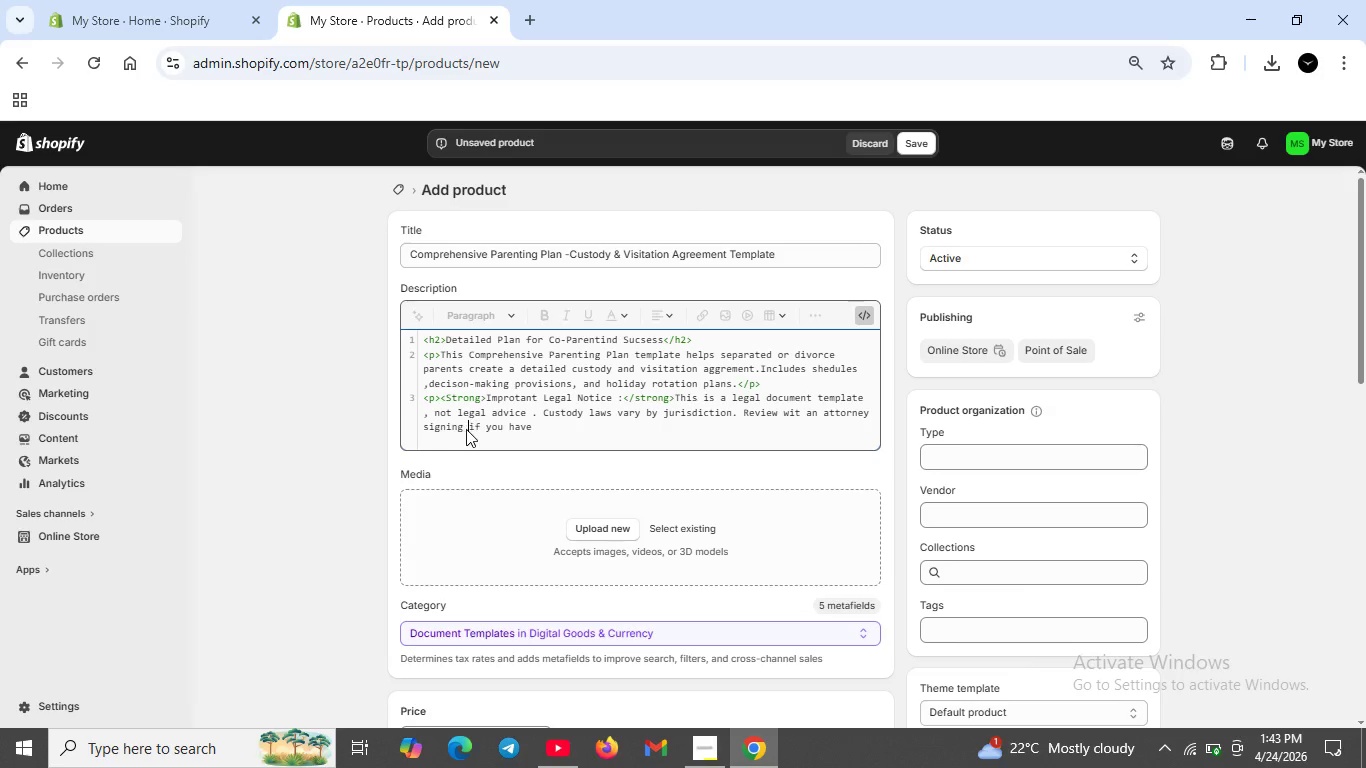 
key(Space)
 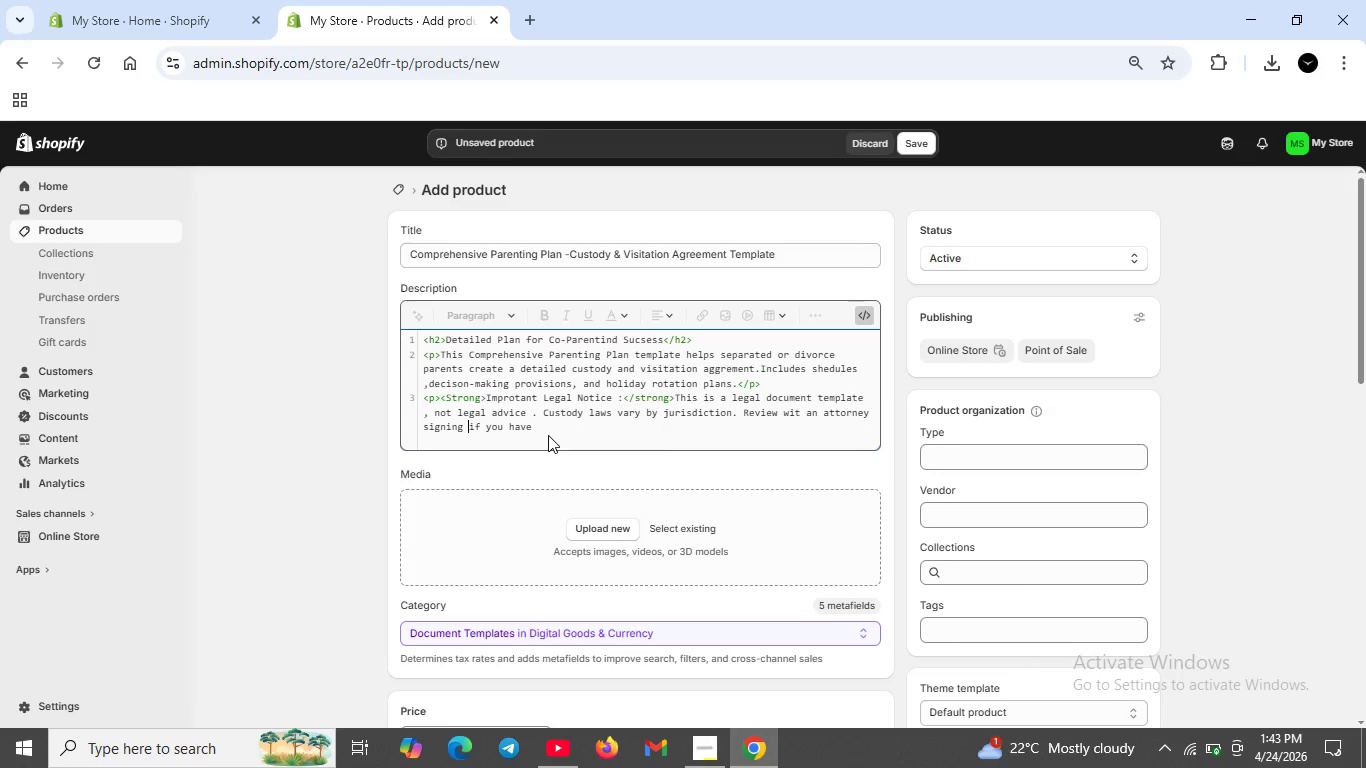 
left_click([548, 435])
 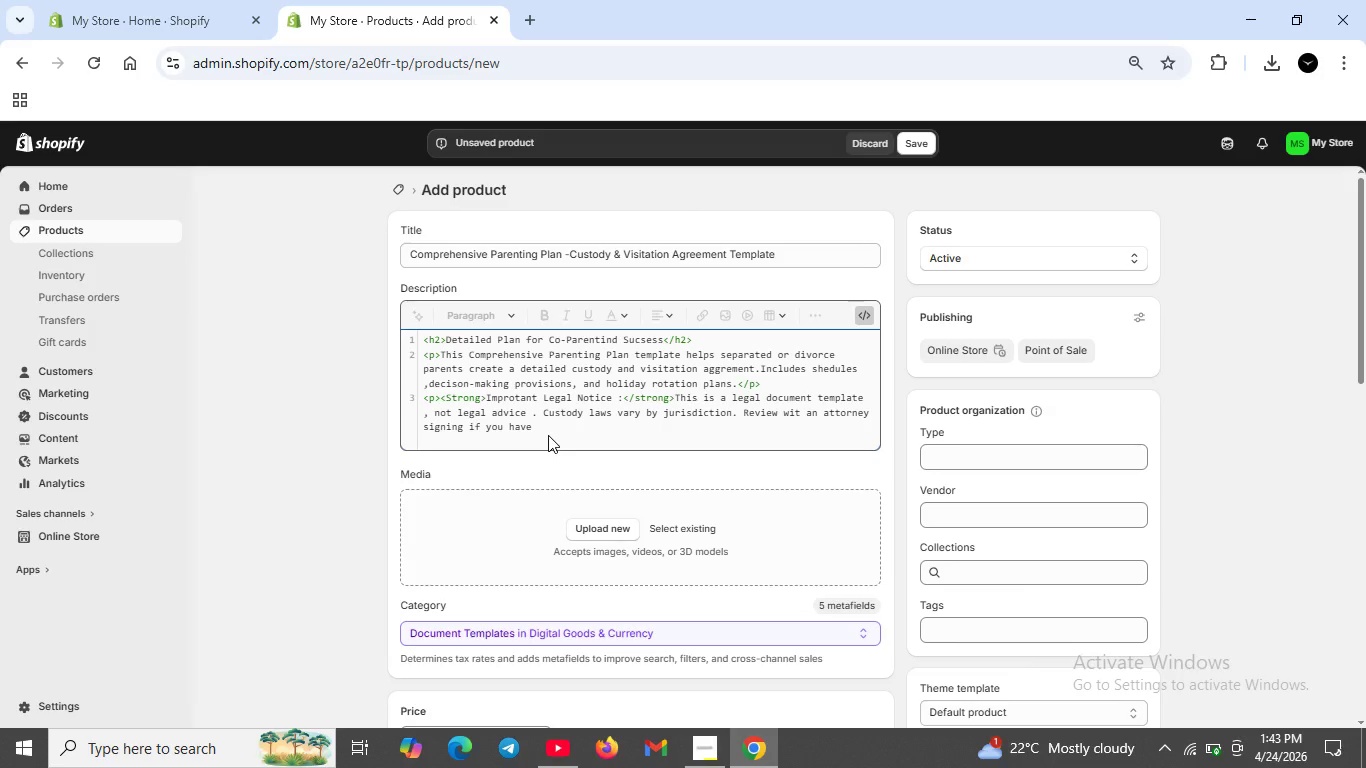 
key(Backspace)
type(complex custody concrns.</P>)
 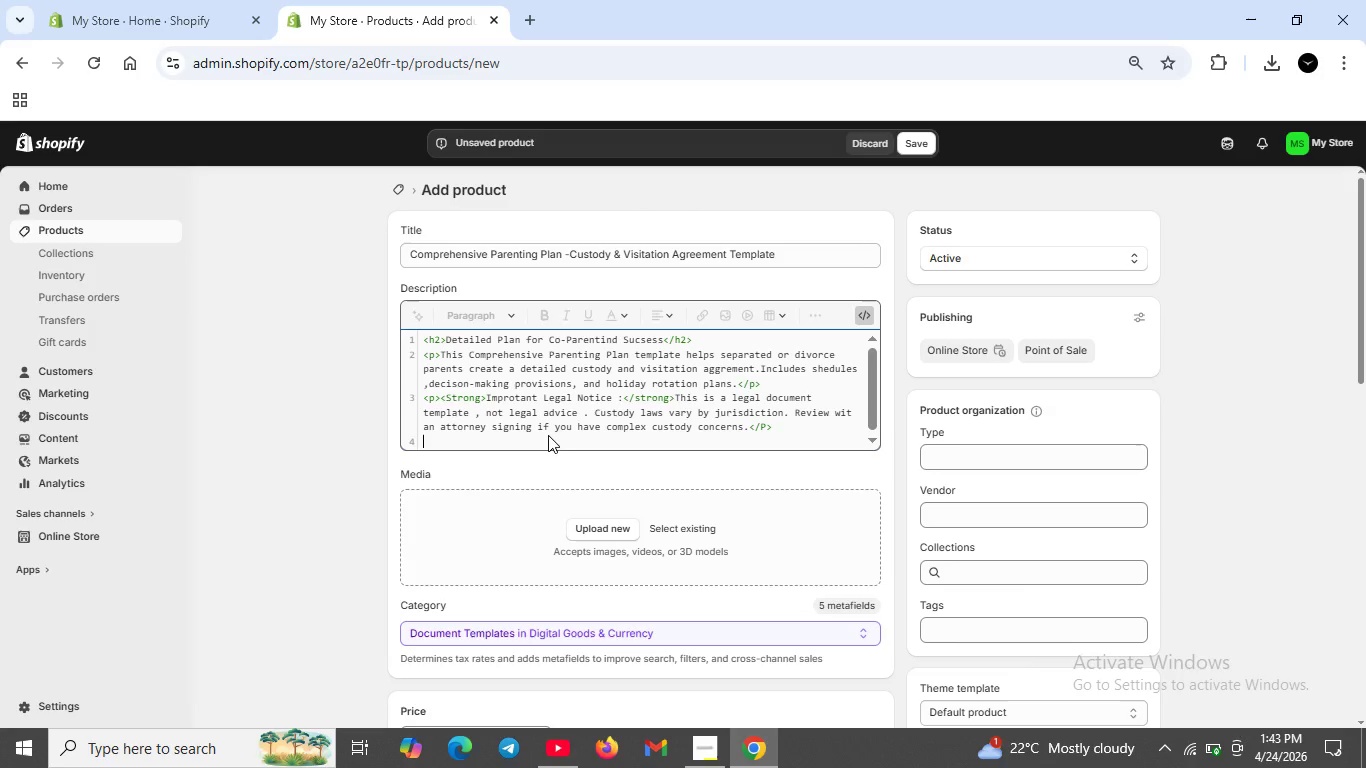 
 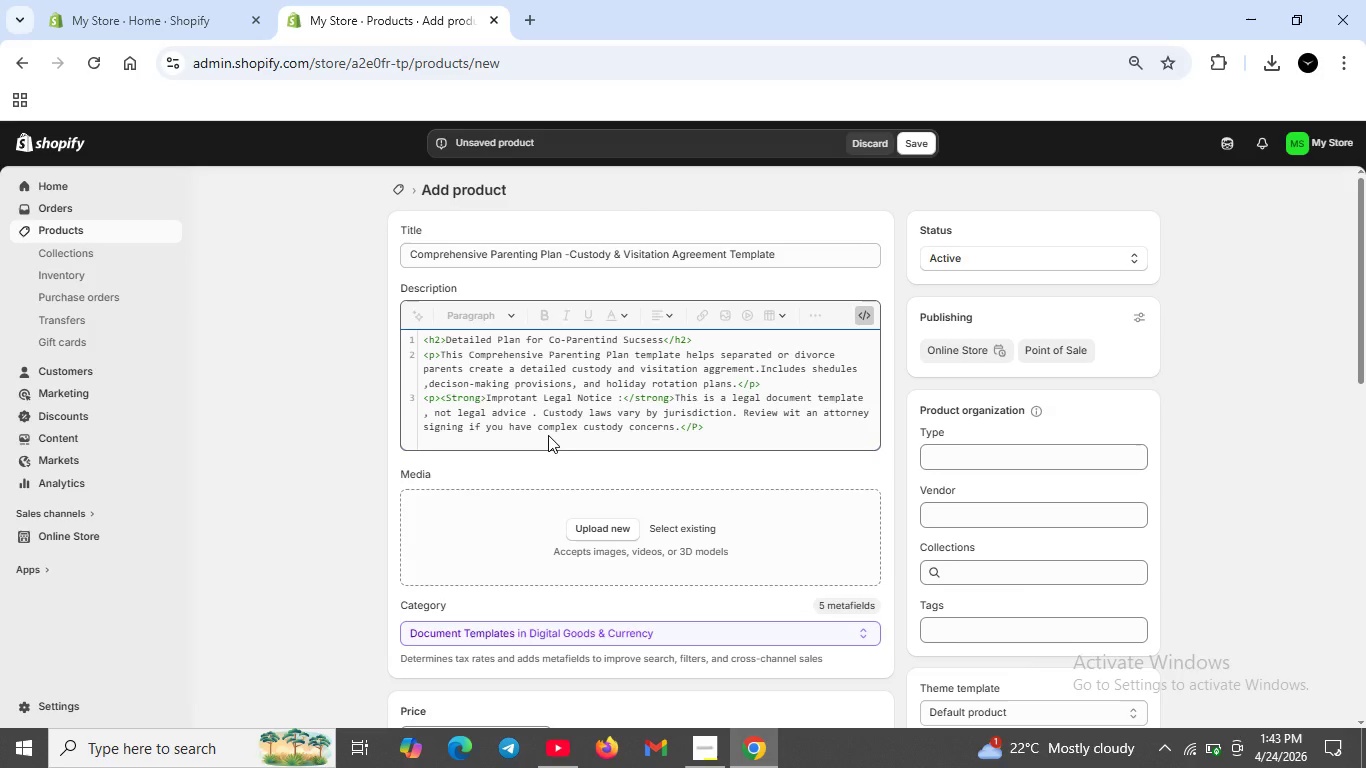 
key(Shift+Enter)
 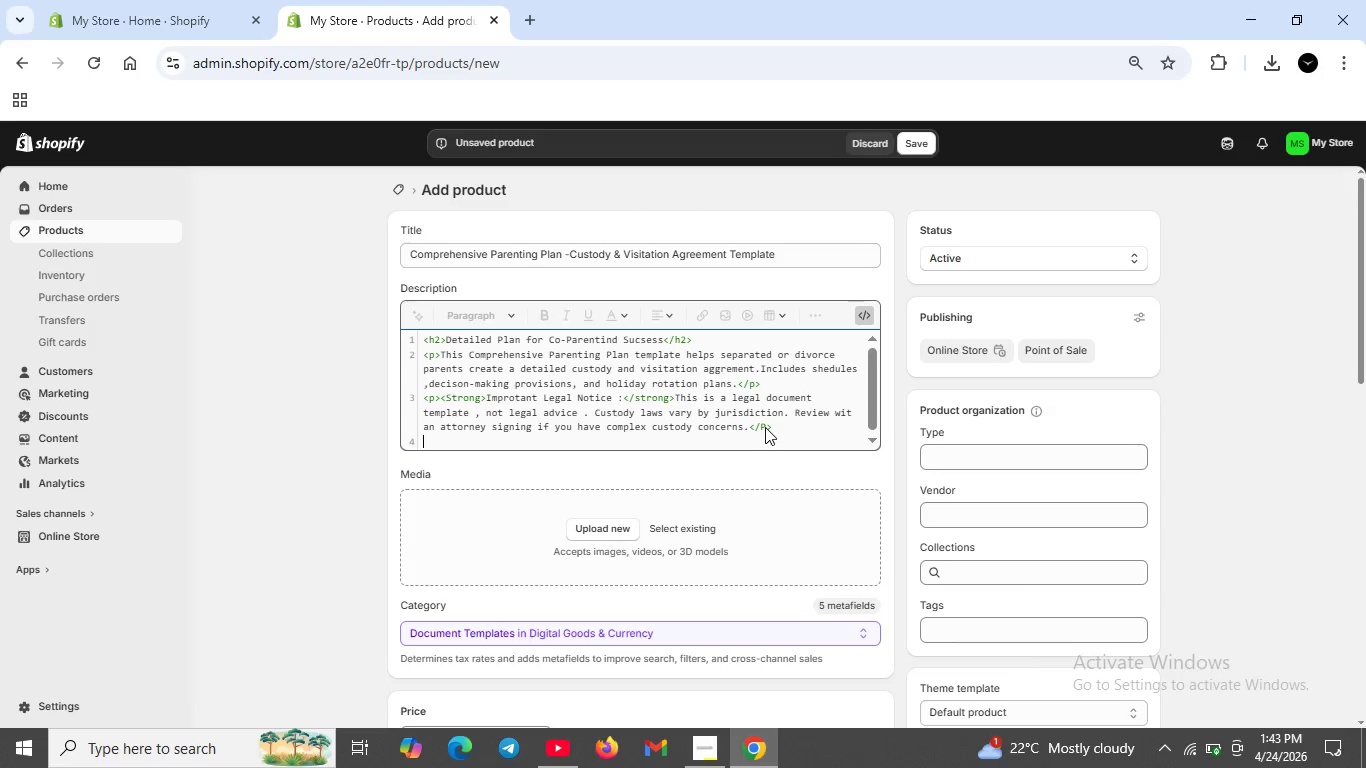 
wait(12.53)
 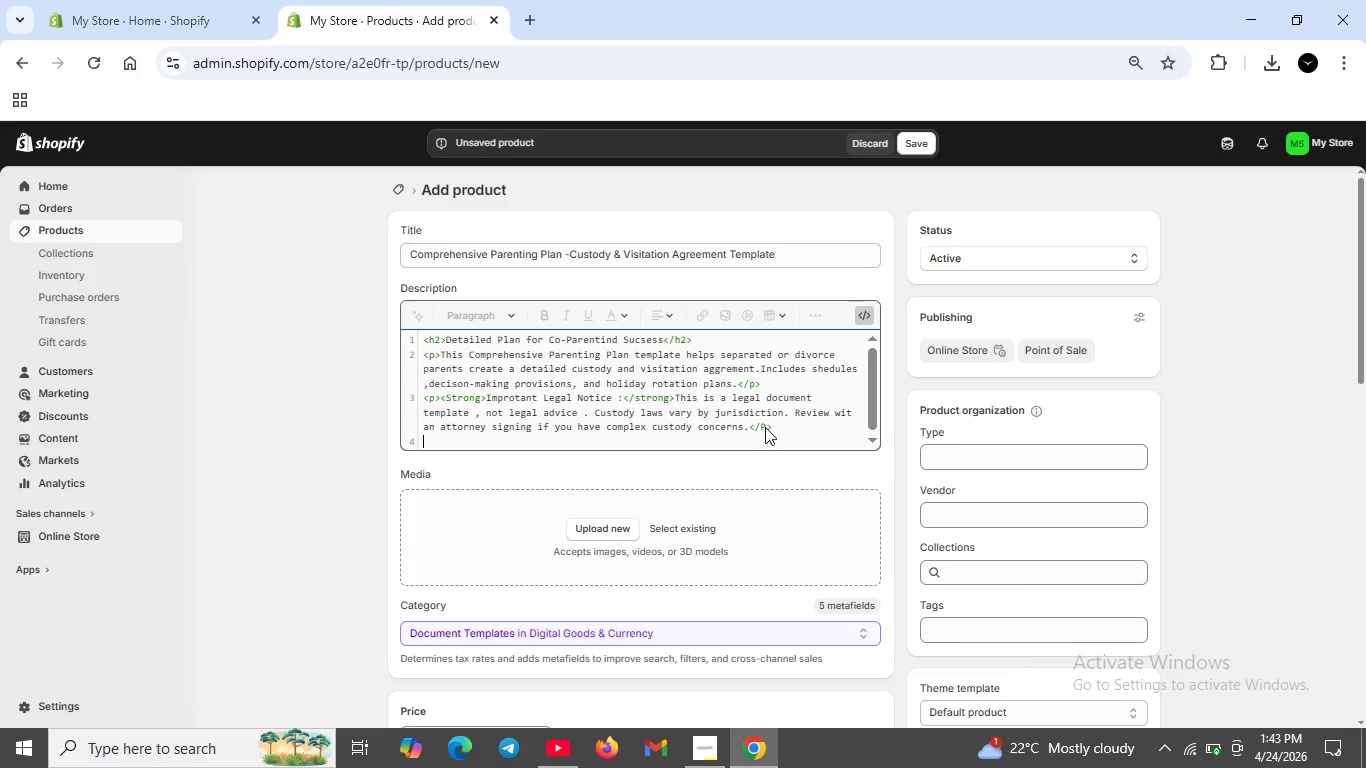 
type(<h3>wHA)
key(Backspace)
key(Backspace)
key(Backspace)
type(What's Included</h3>)
 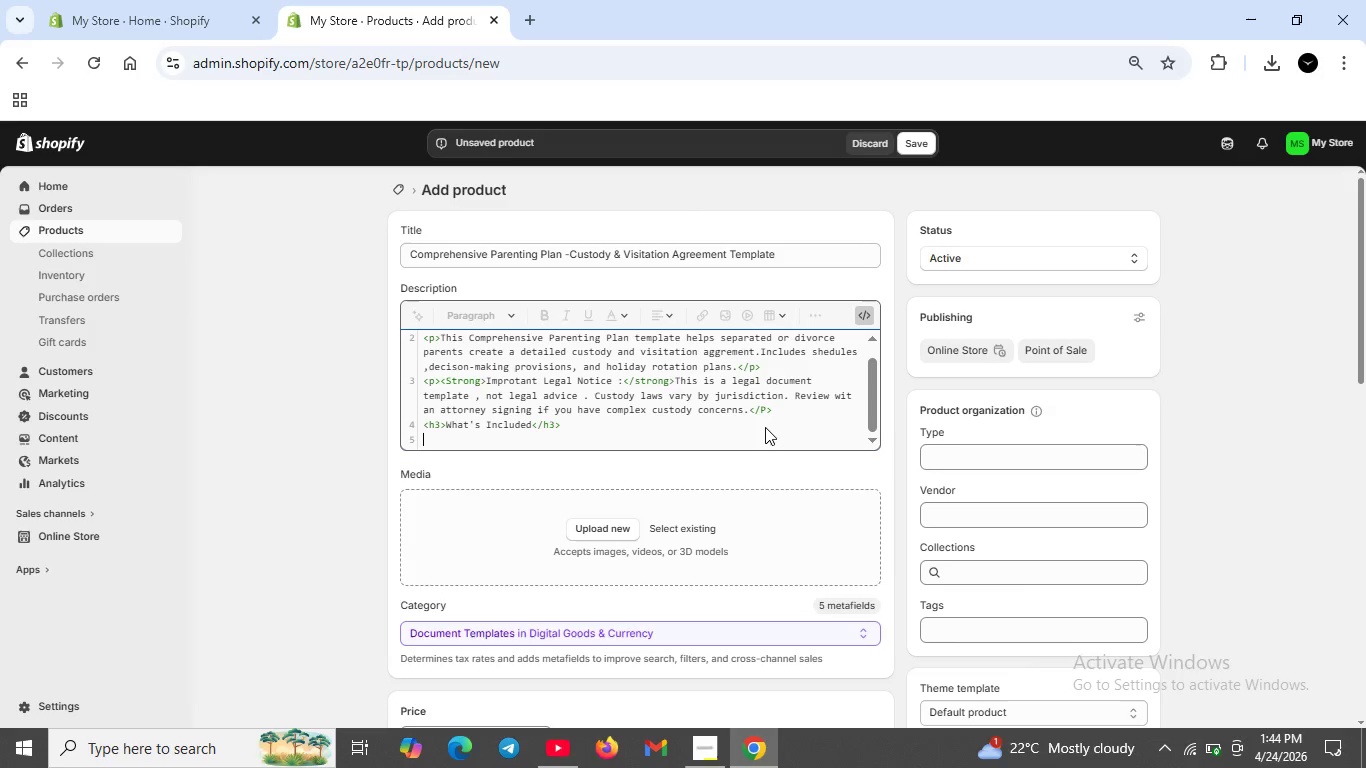 
 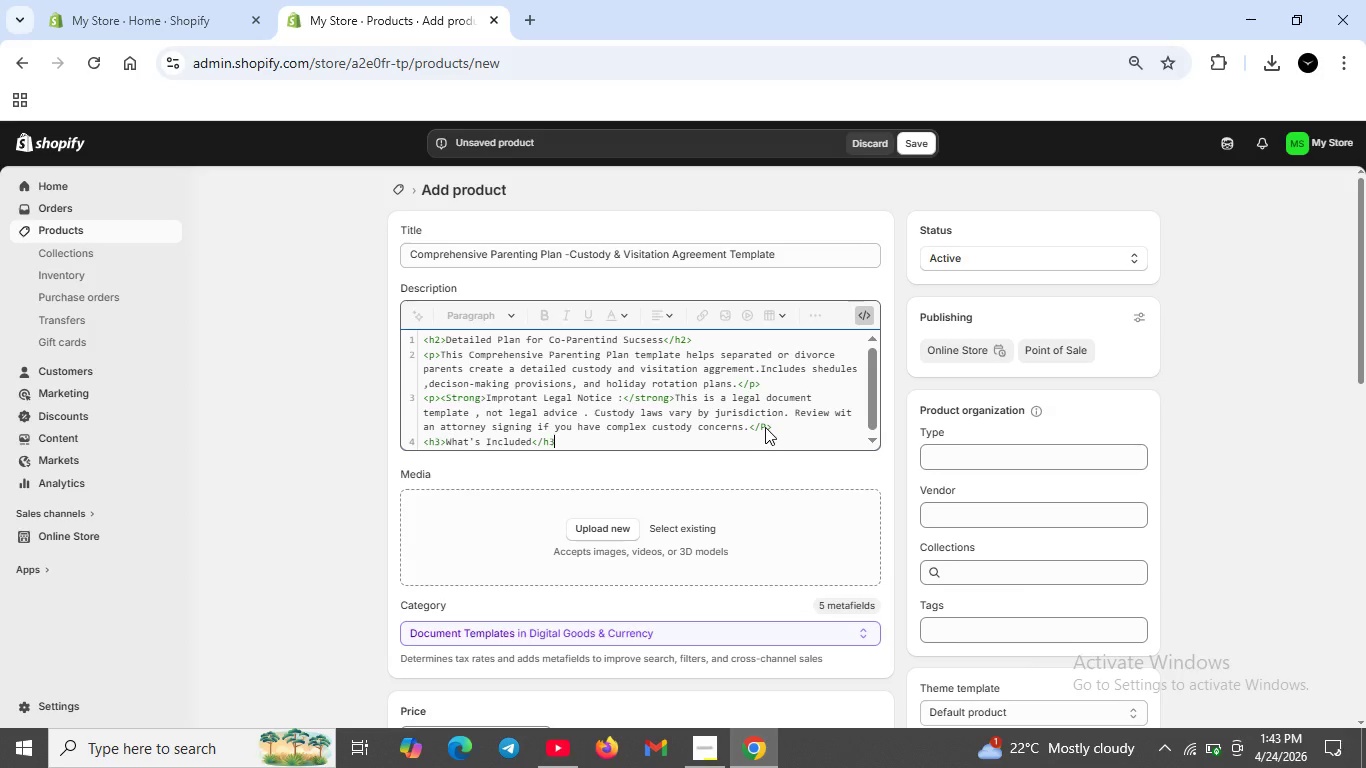 
key(Shift+Enter)
 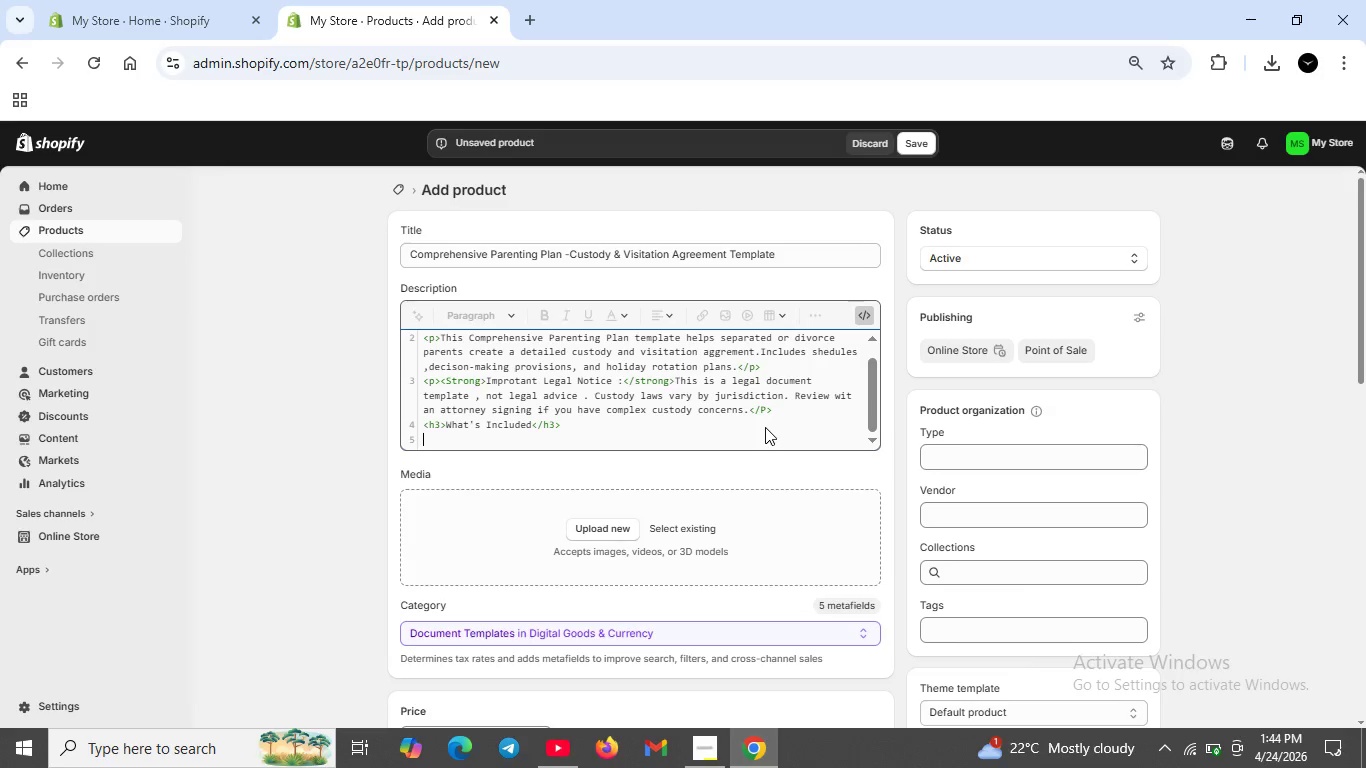 
type(<i)
key(Backspace)
type(ul>)
 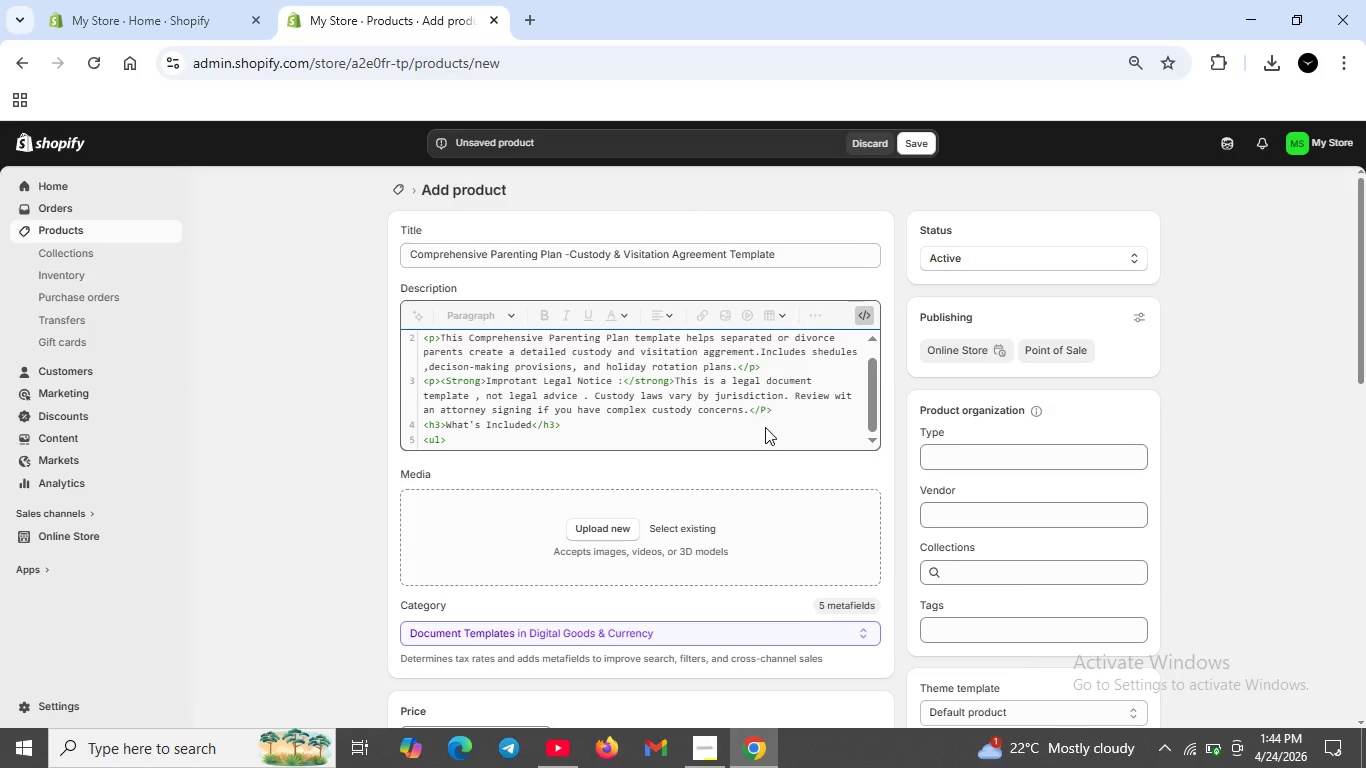 
key(Shift+Enter)
 